 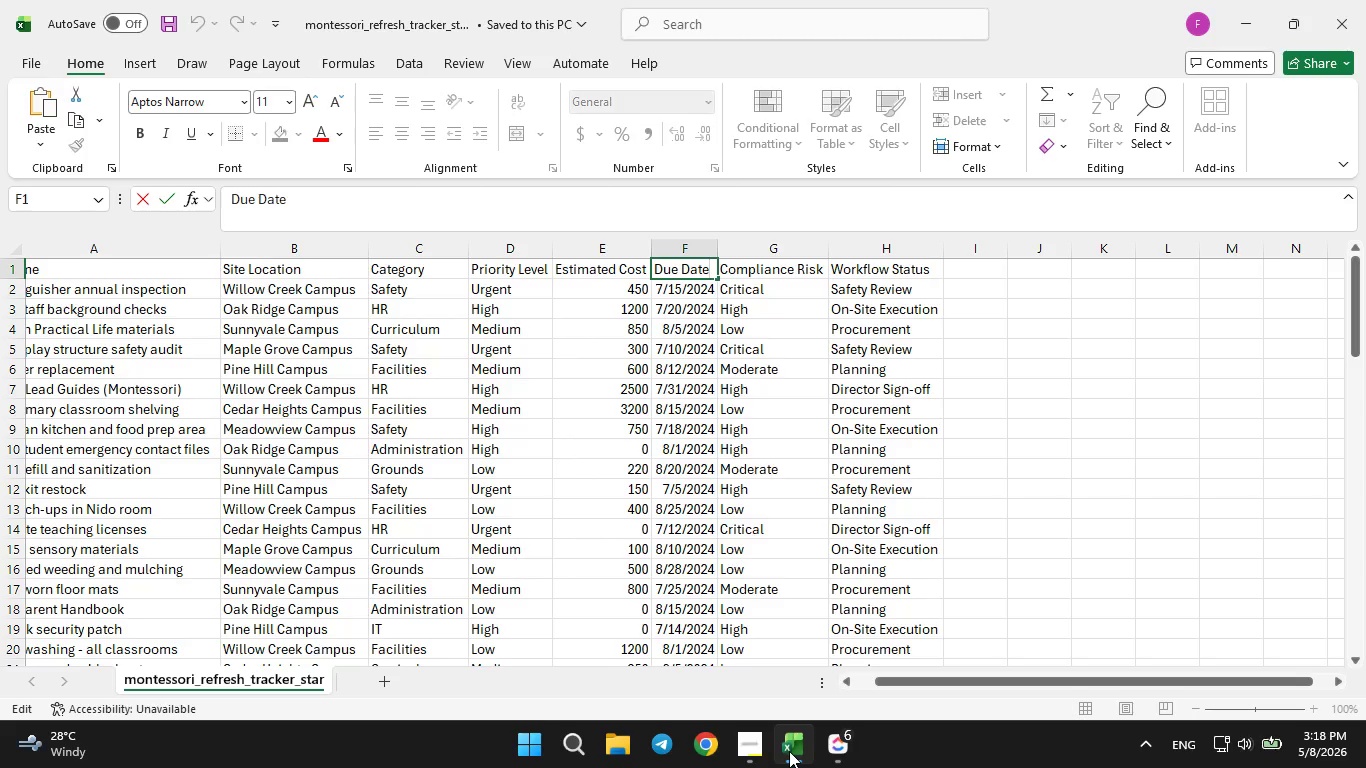 
left_click([789, 754])
 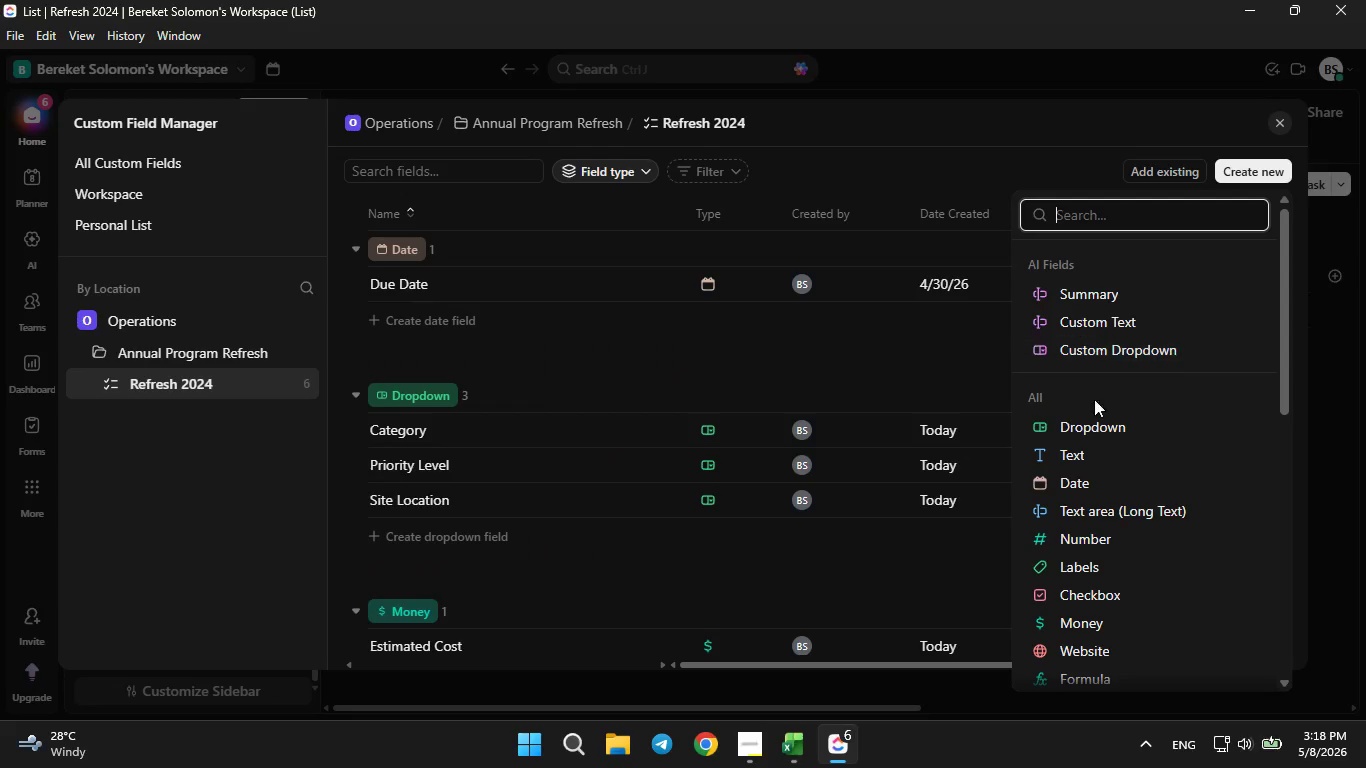 
left_click([1074, 424])
 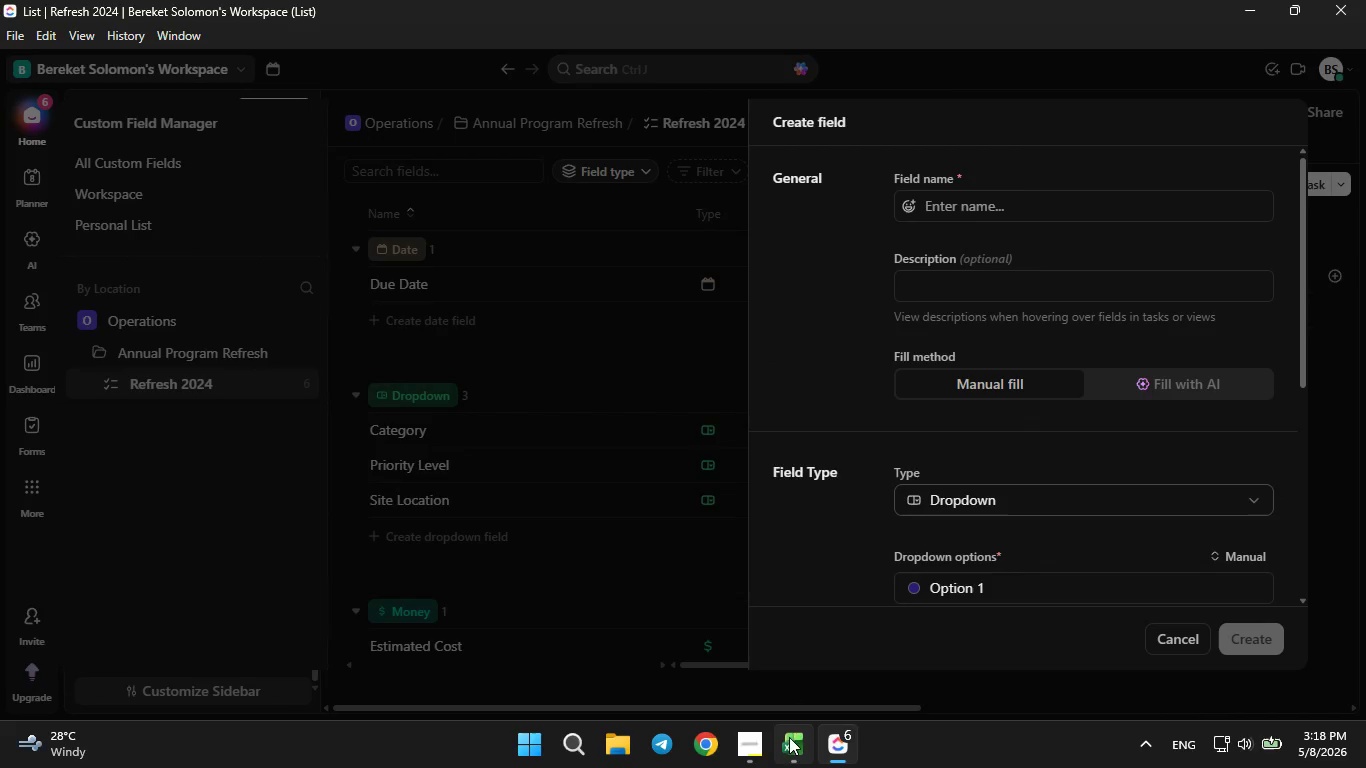 
double_click([786, 749])
 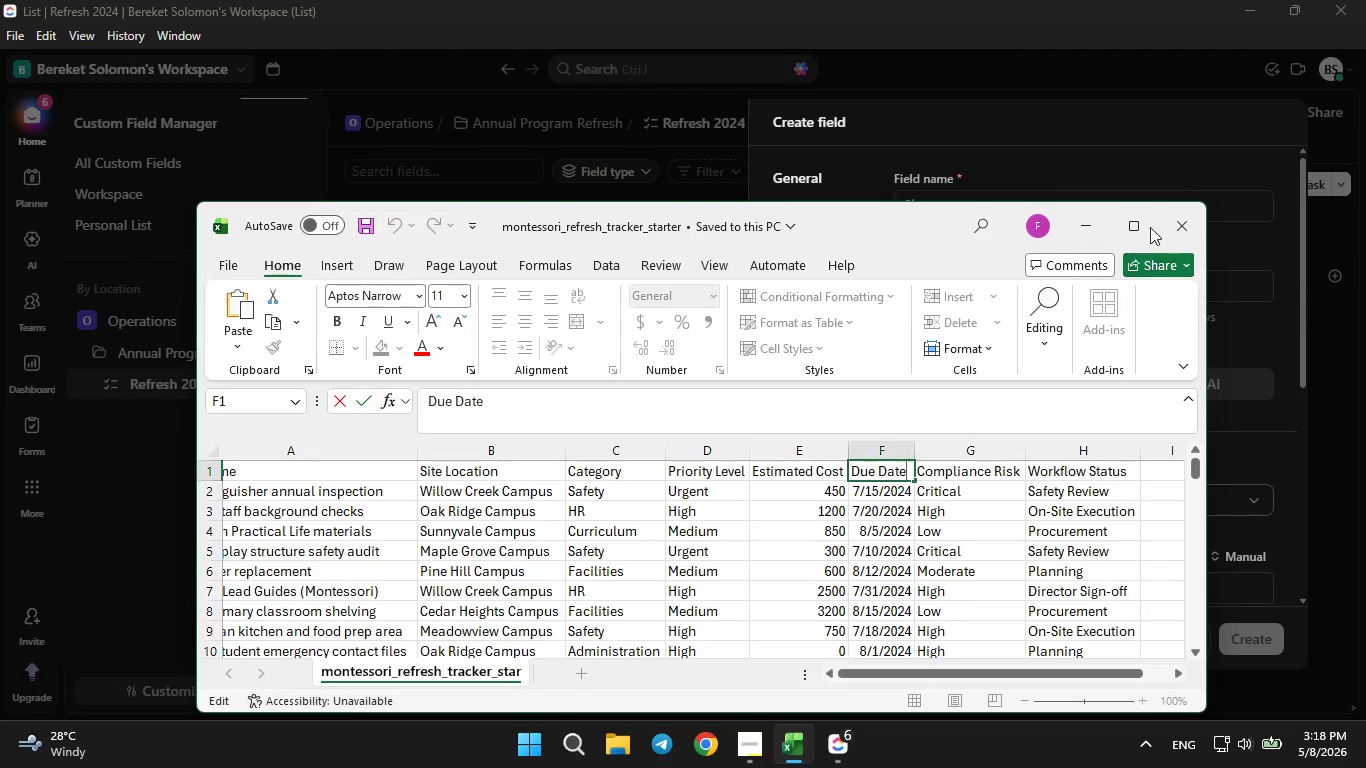 
left_click([1136, 228])
 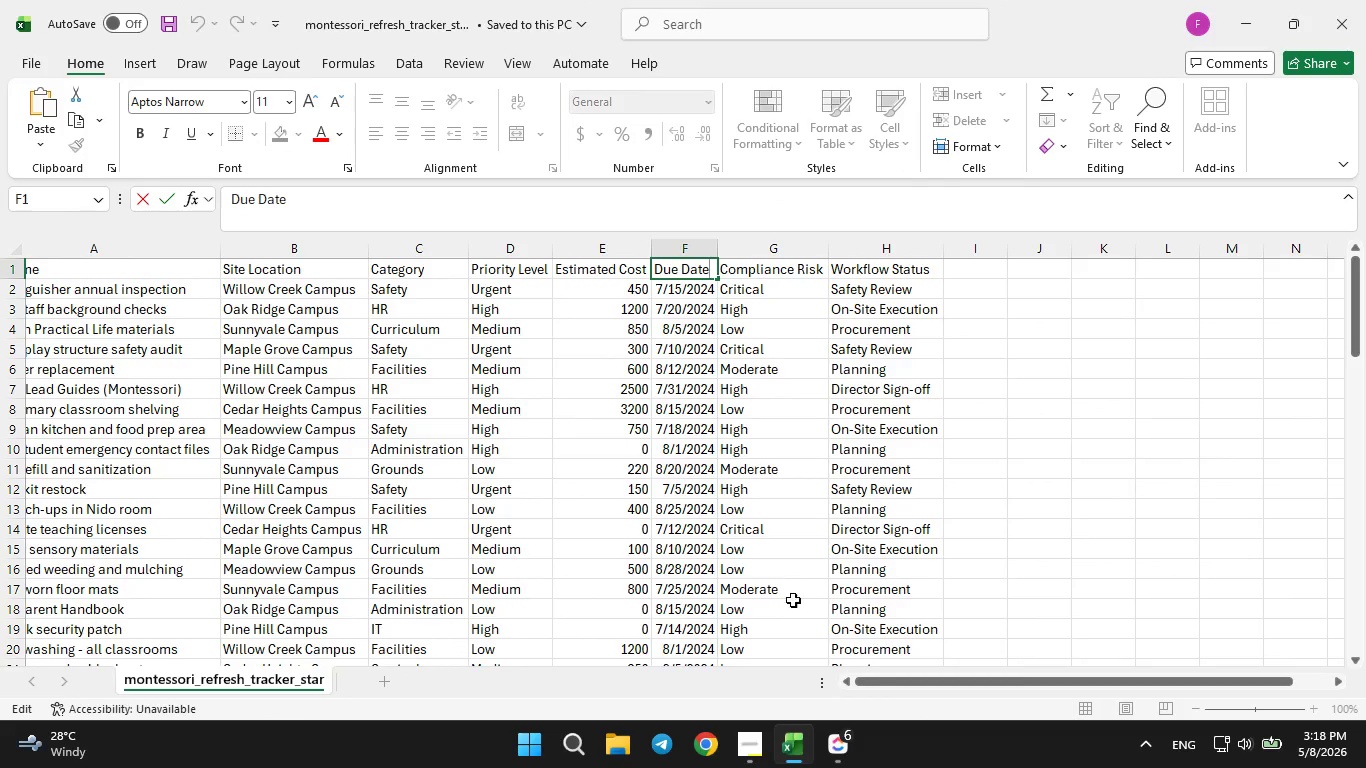 
left_click([835, 737])
 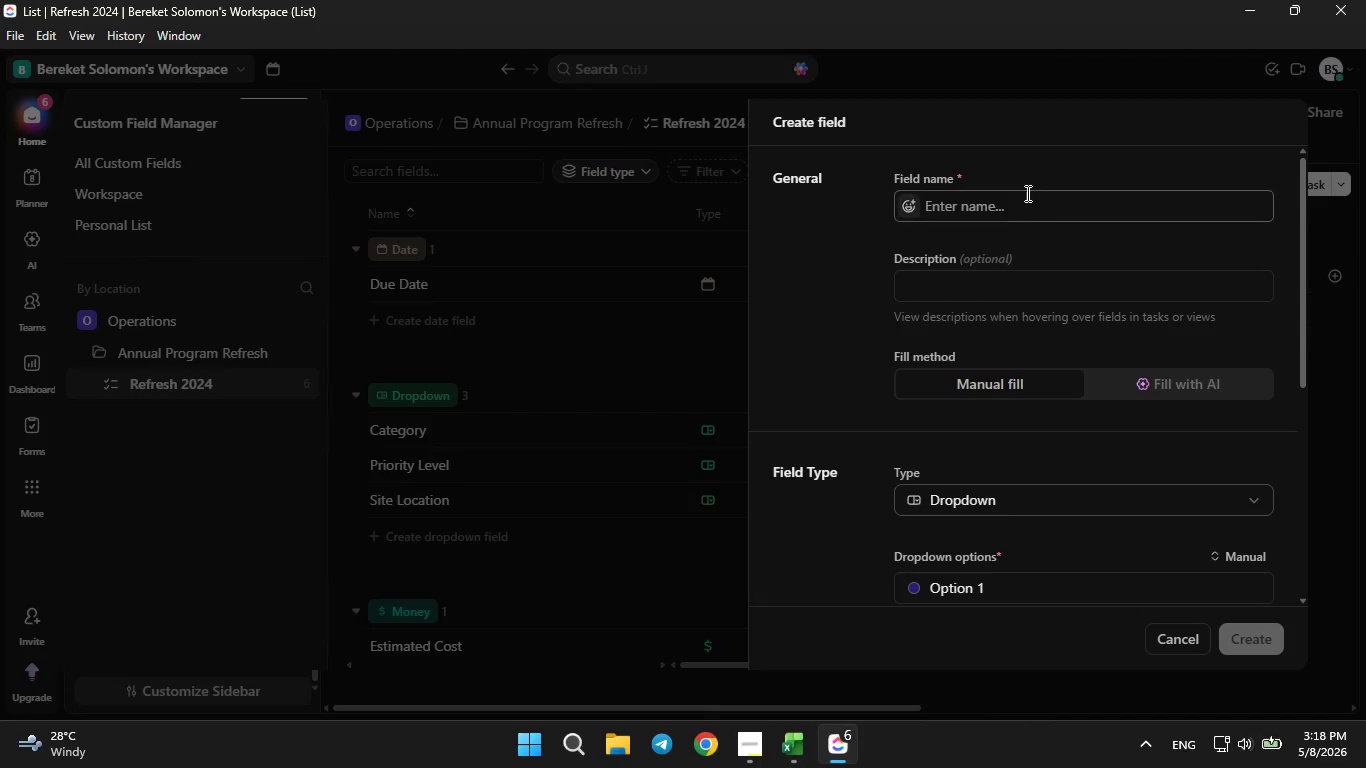 
left_click_drag(start_coordinate=[1026, 190], to_coordinate=[1029, 203])
 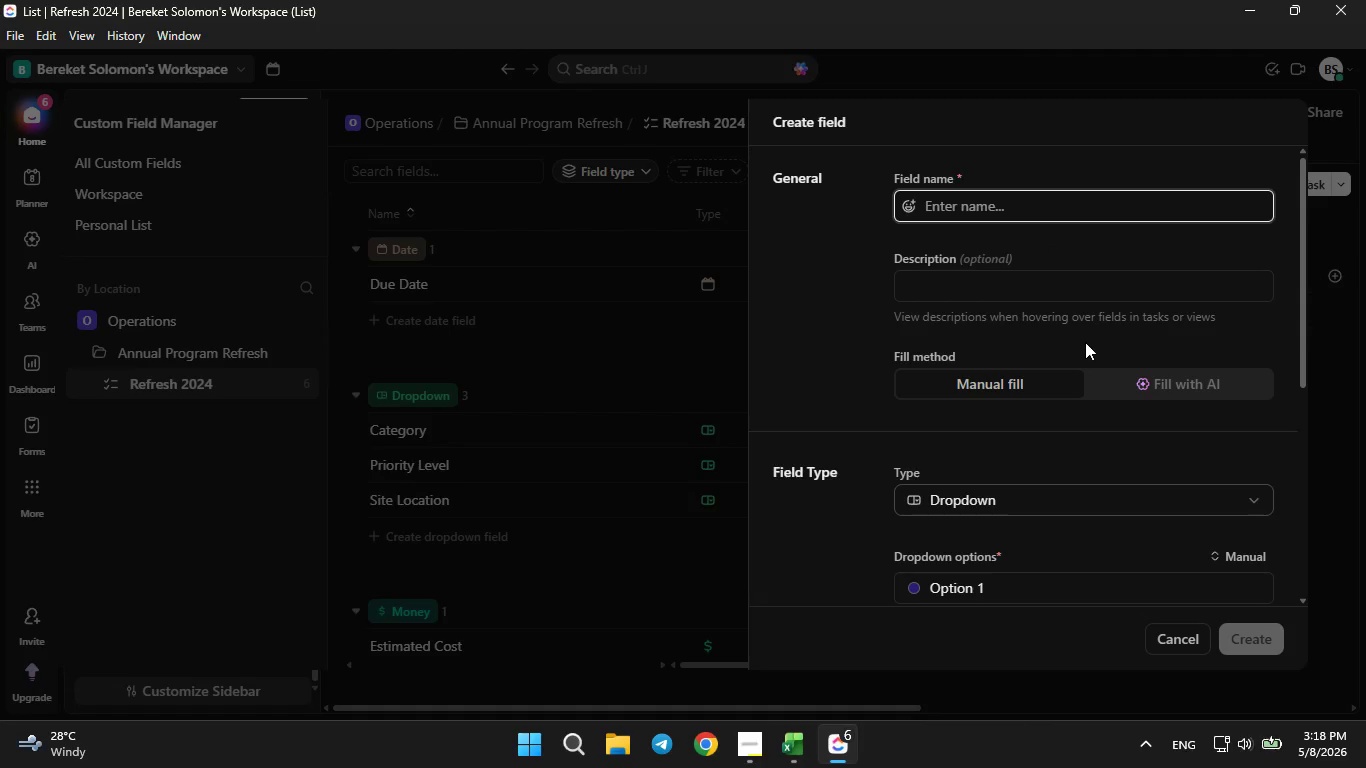 
type(Compliance Risk)
 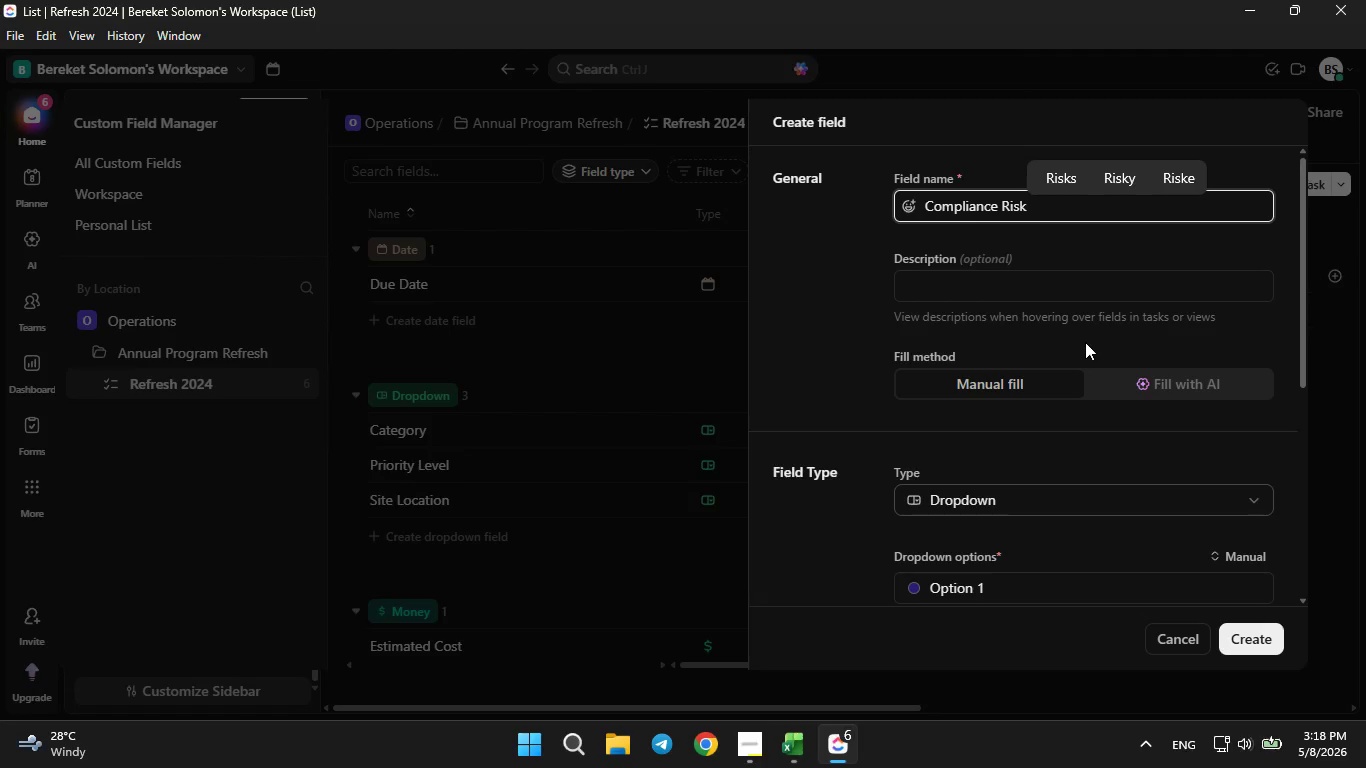 
scroll: coordinate [1085, 342], scroll_direction: down, amount: 2.0
 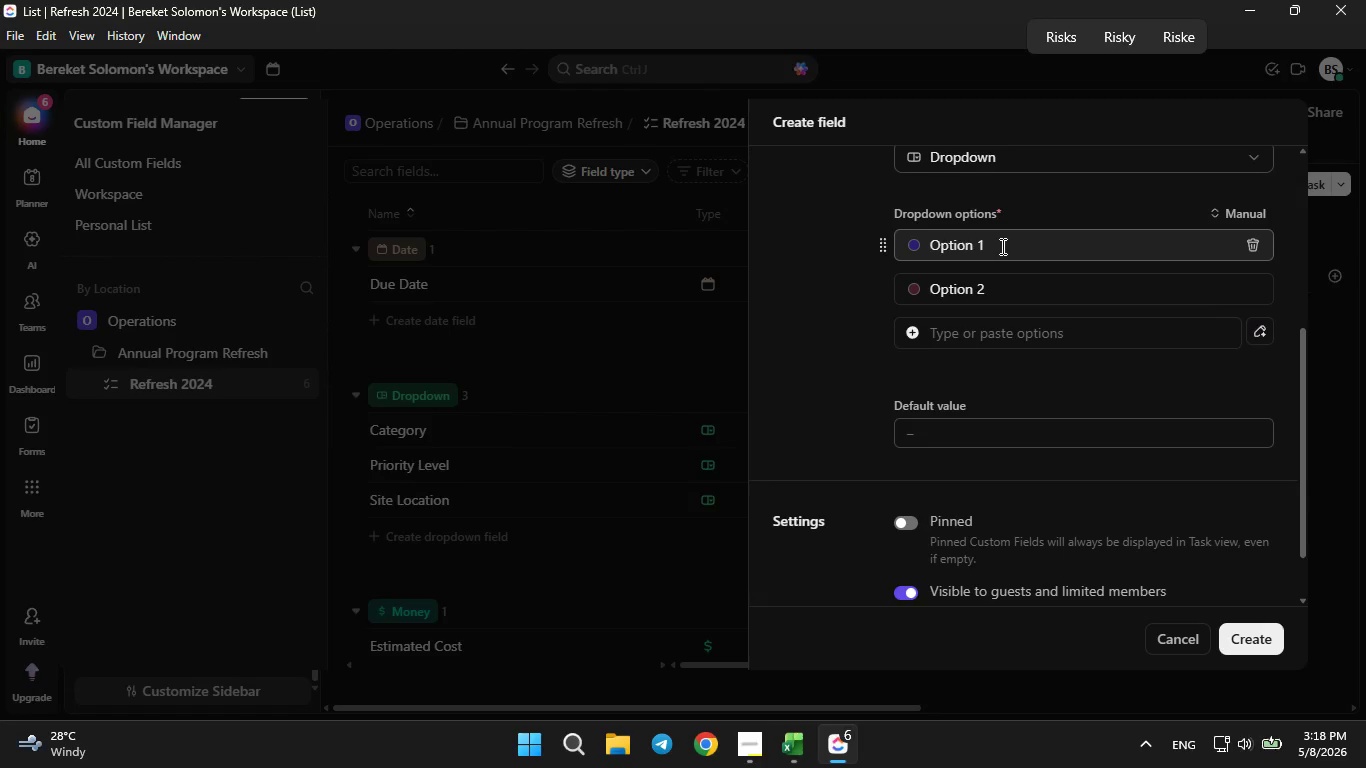 
left_click([1001, 239])
 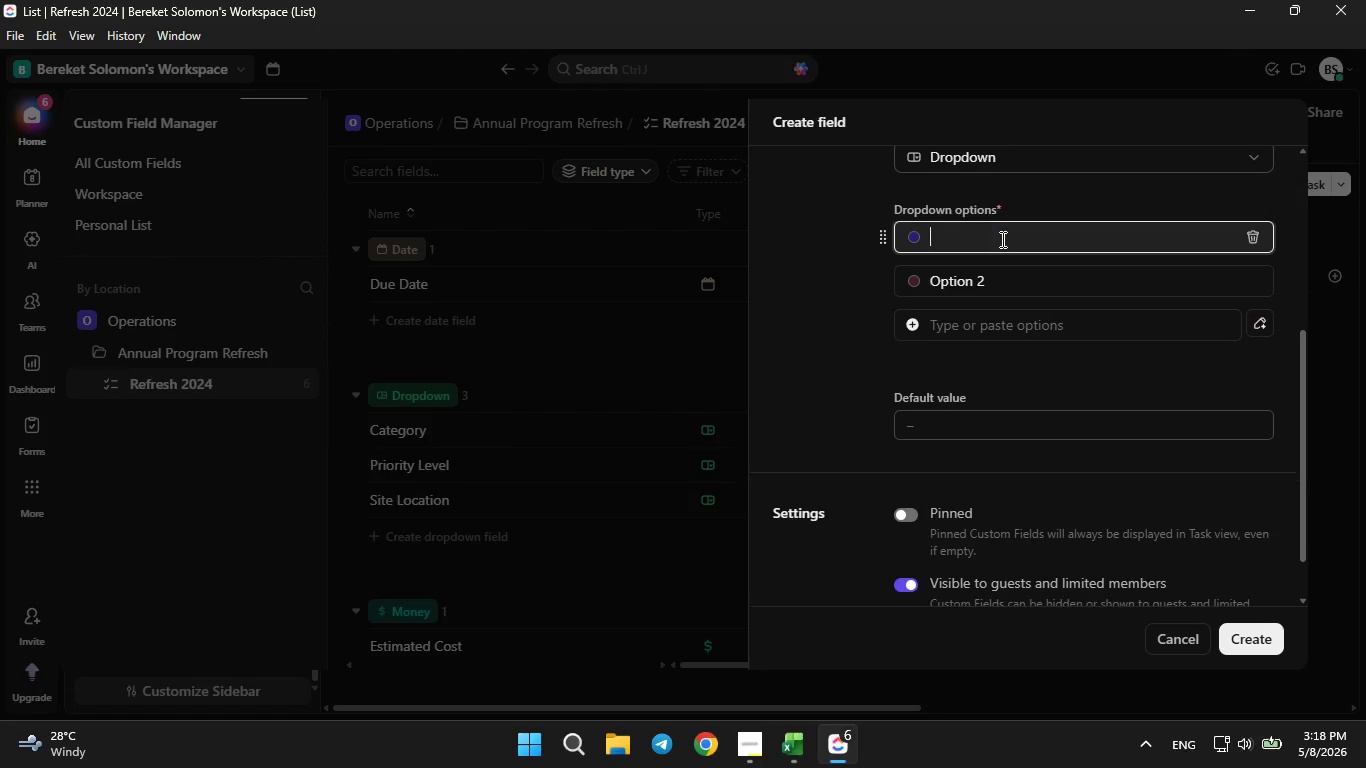 
key(Backspace)
type(Low)
 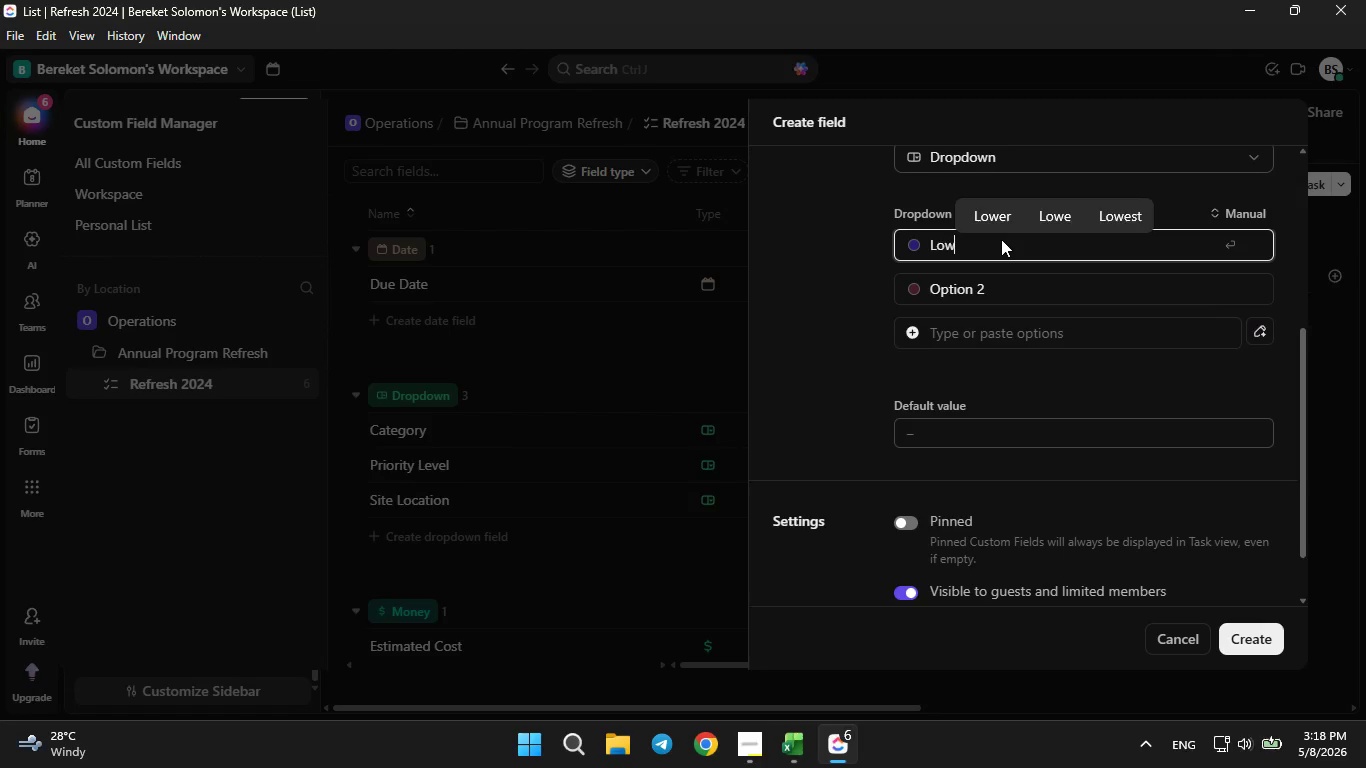 
key(Enter)
 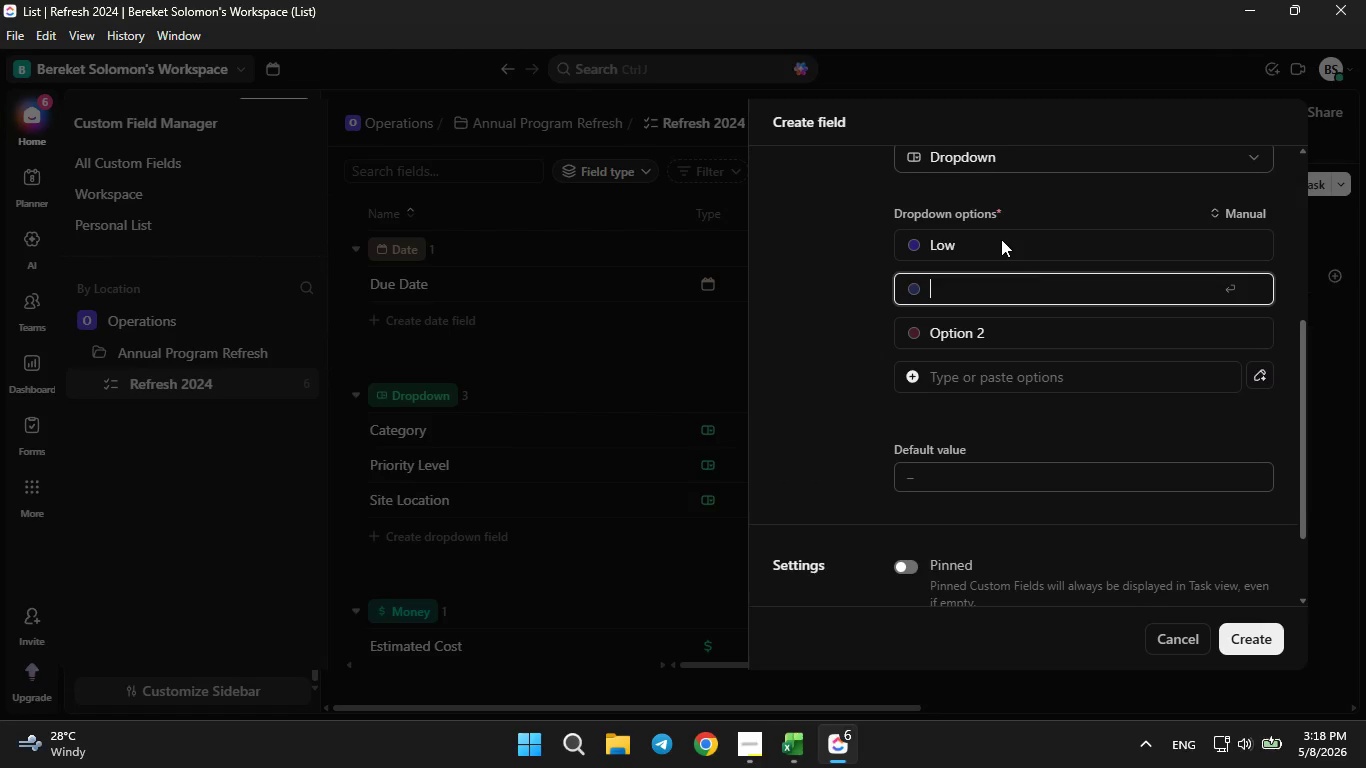 
type(Medi)
 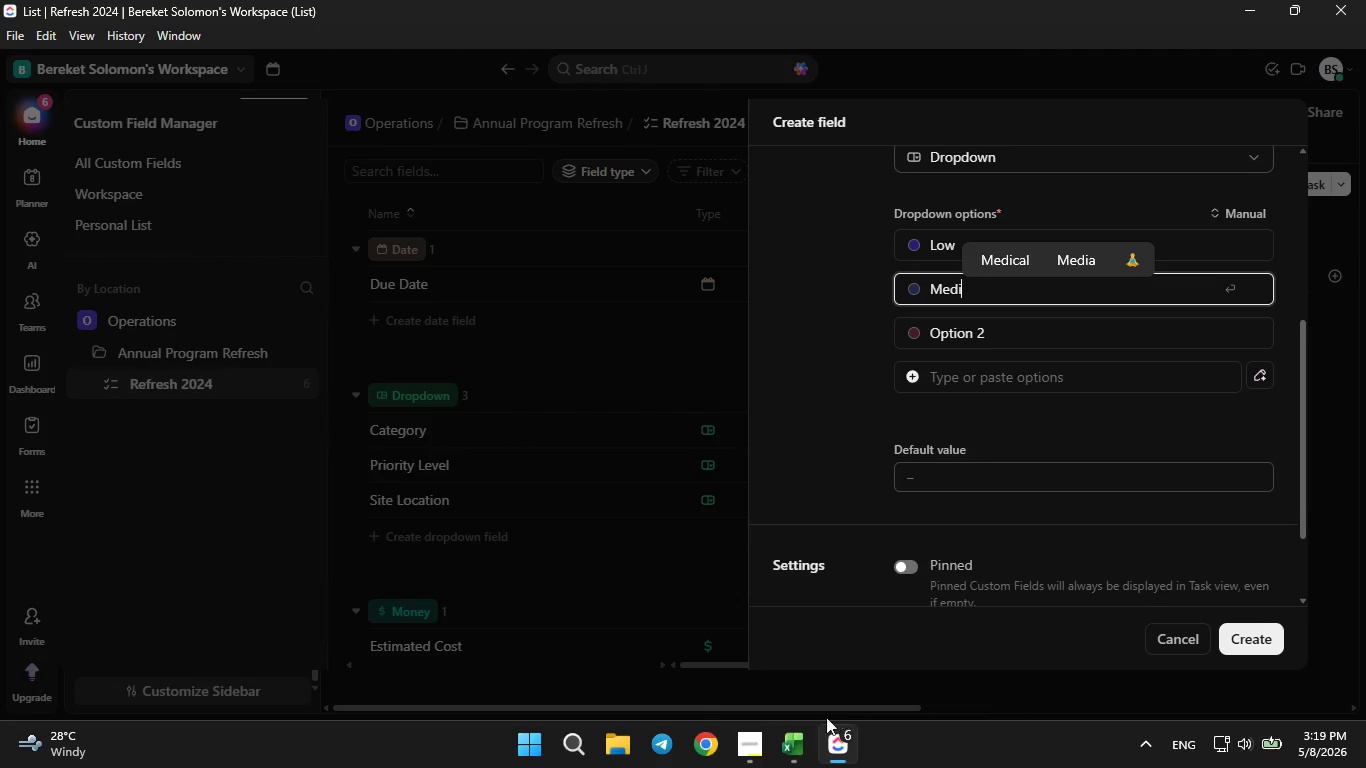 
left_click([796, 732])
 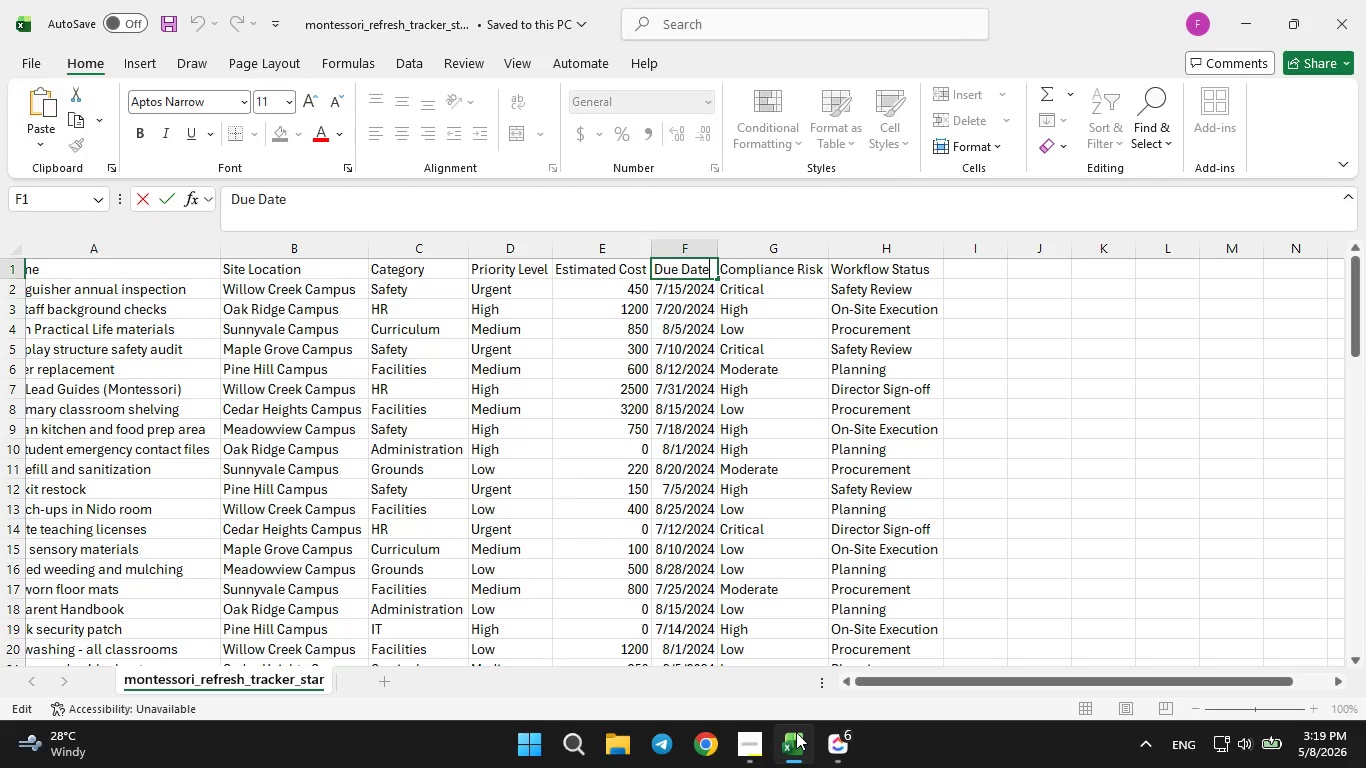 
left_click([796, 732])
 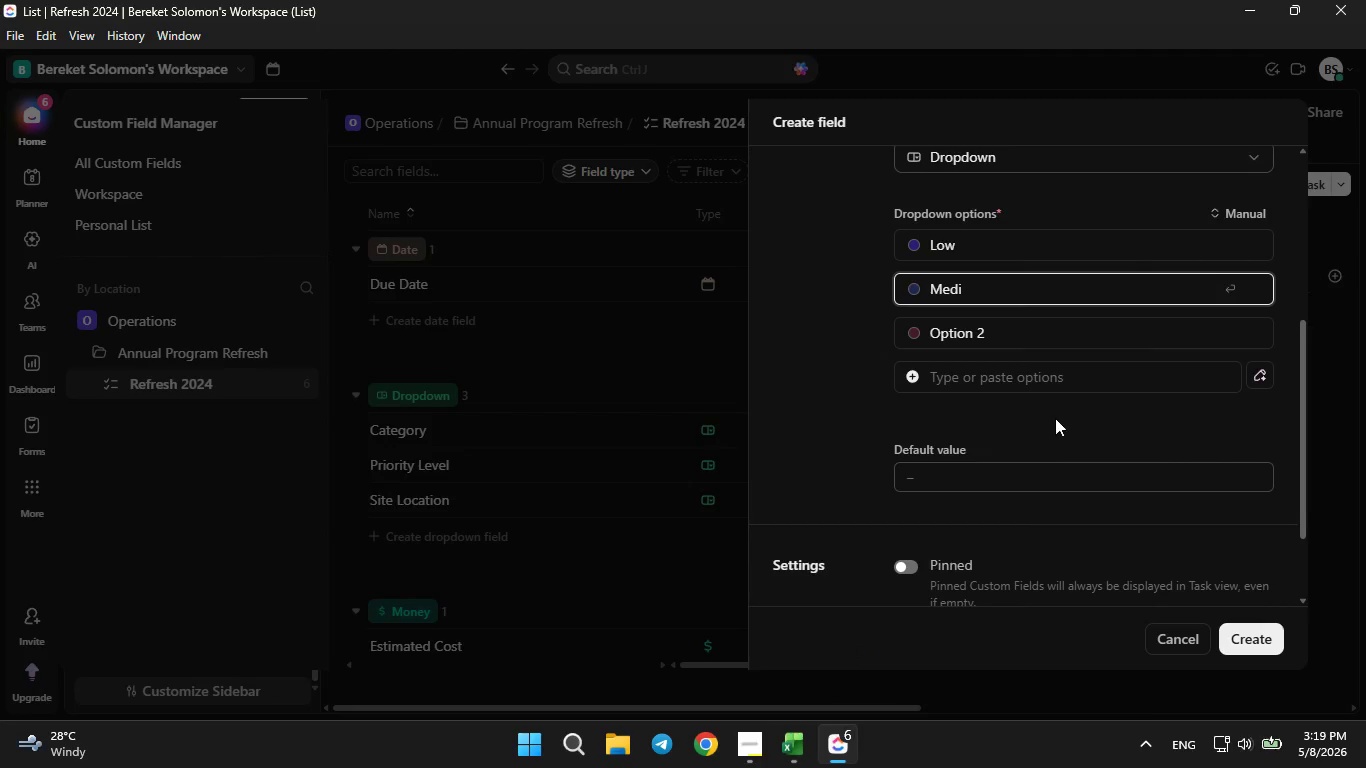 
key(Backspace)
key(Backspace)
key(Backspace)
type(oderate)
 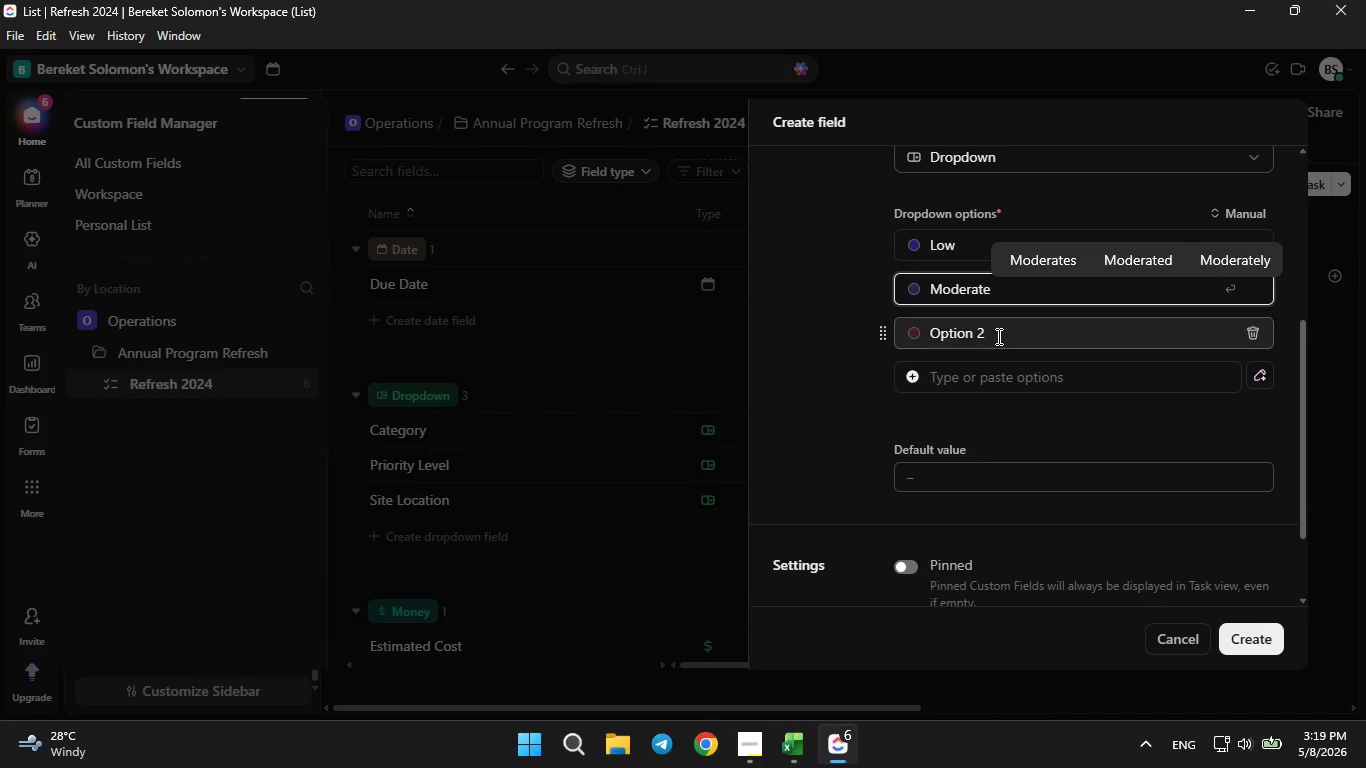 
left_click([996, 336])
 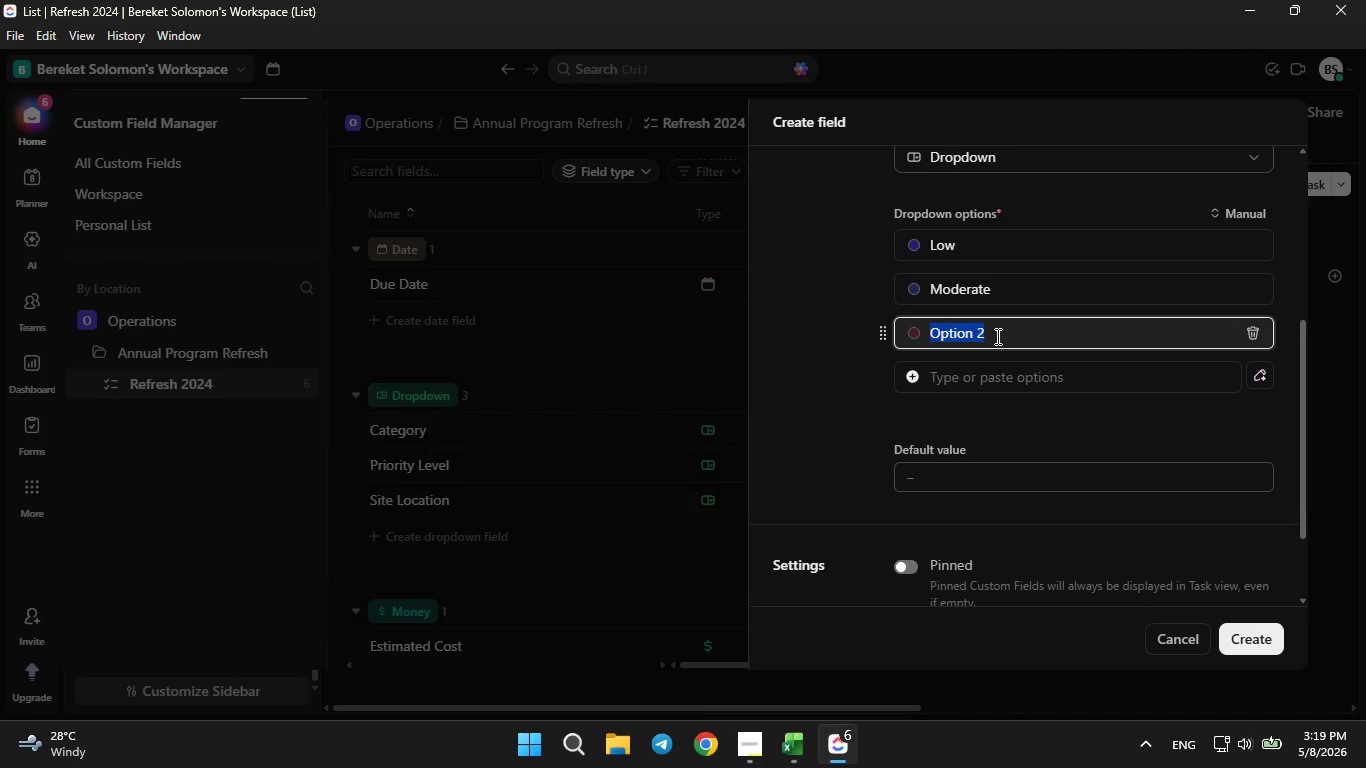 
key(Backspace)
type(High)
 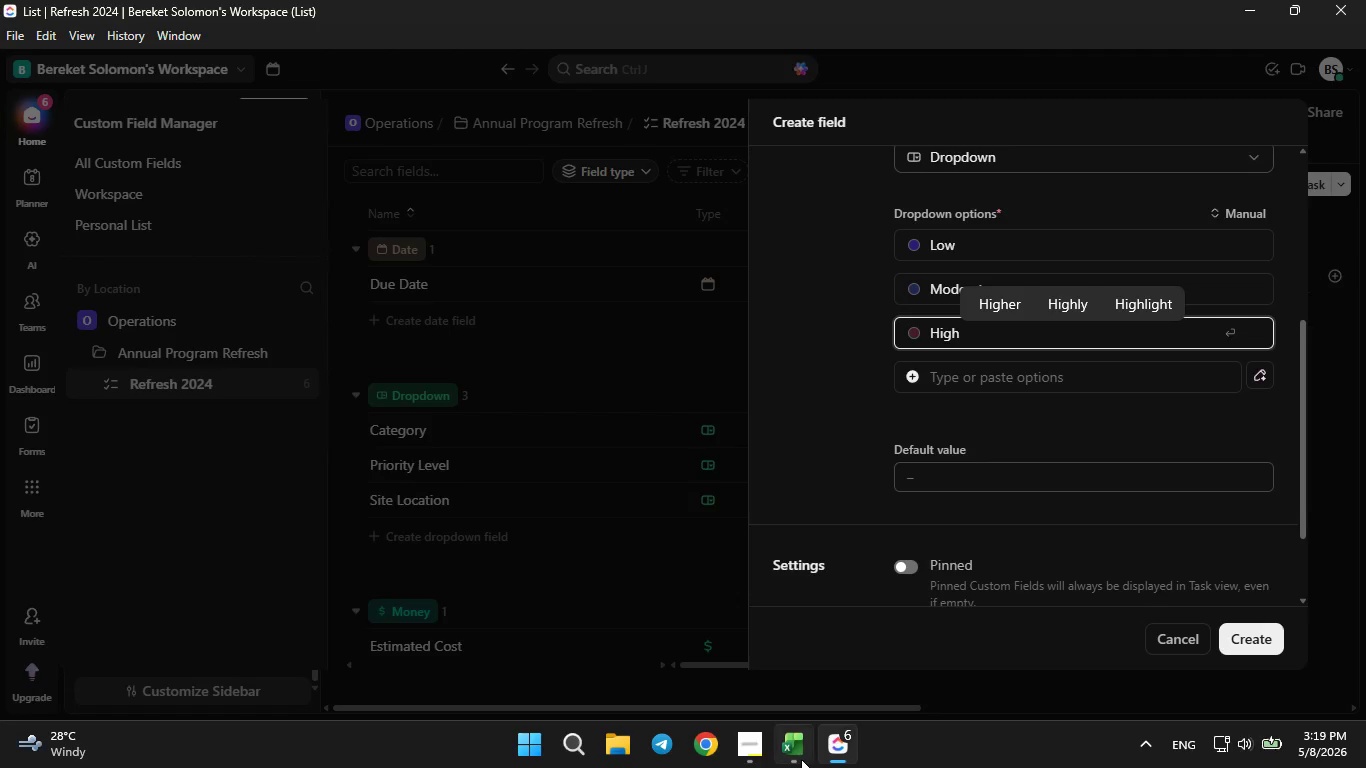 
left_click([801, 759])
 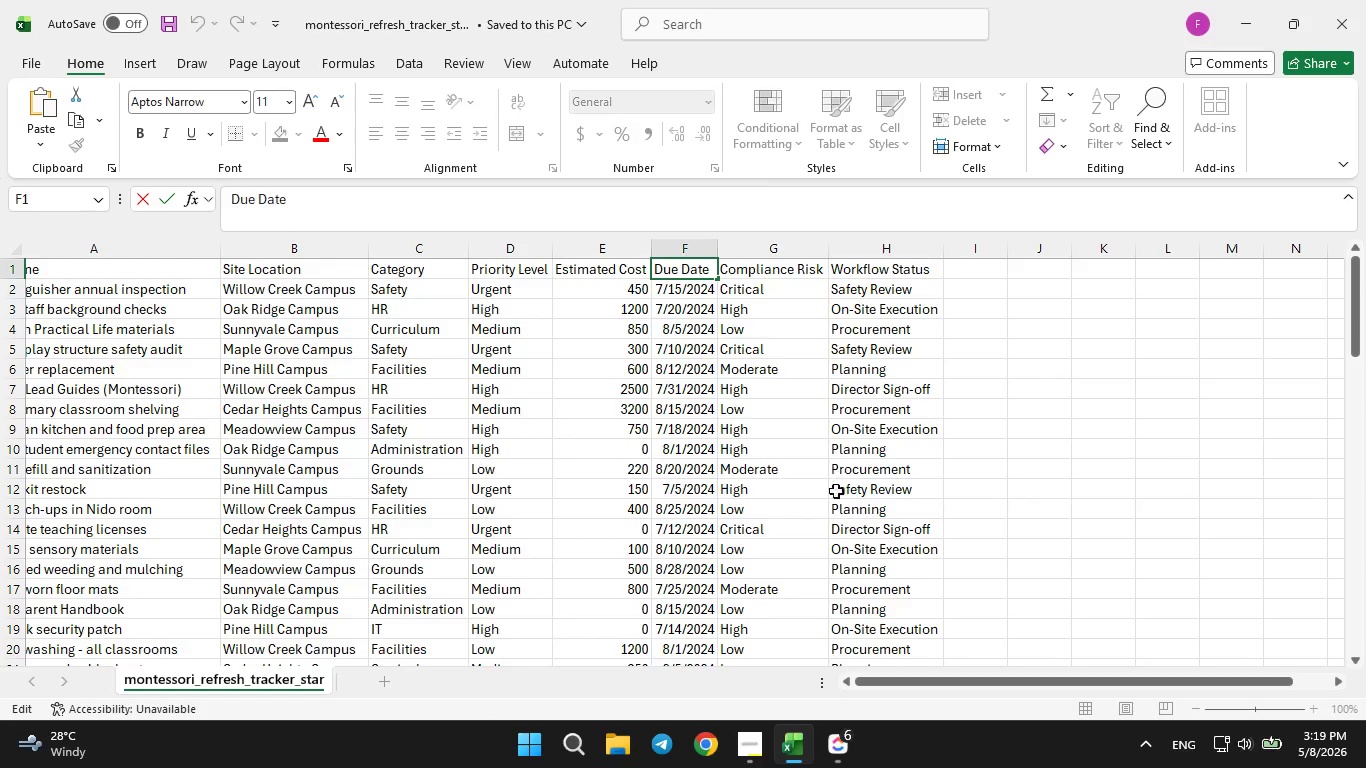 
left_click([847, 723])
 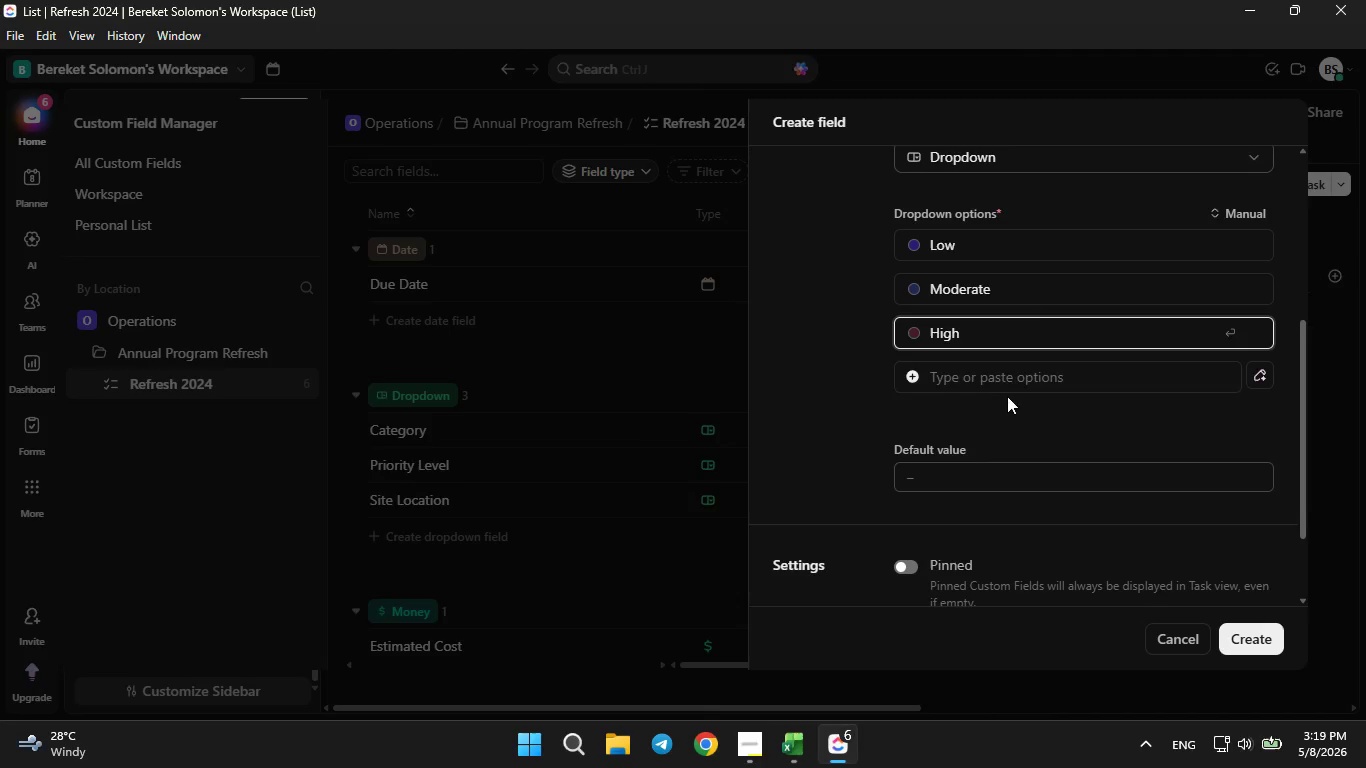 
left_click([1003, 384])
 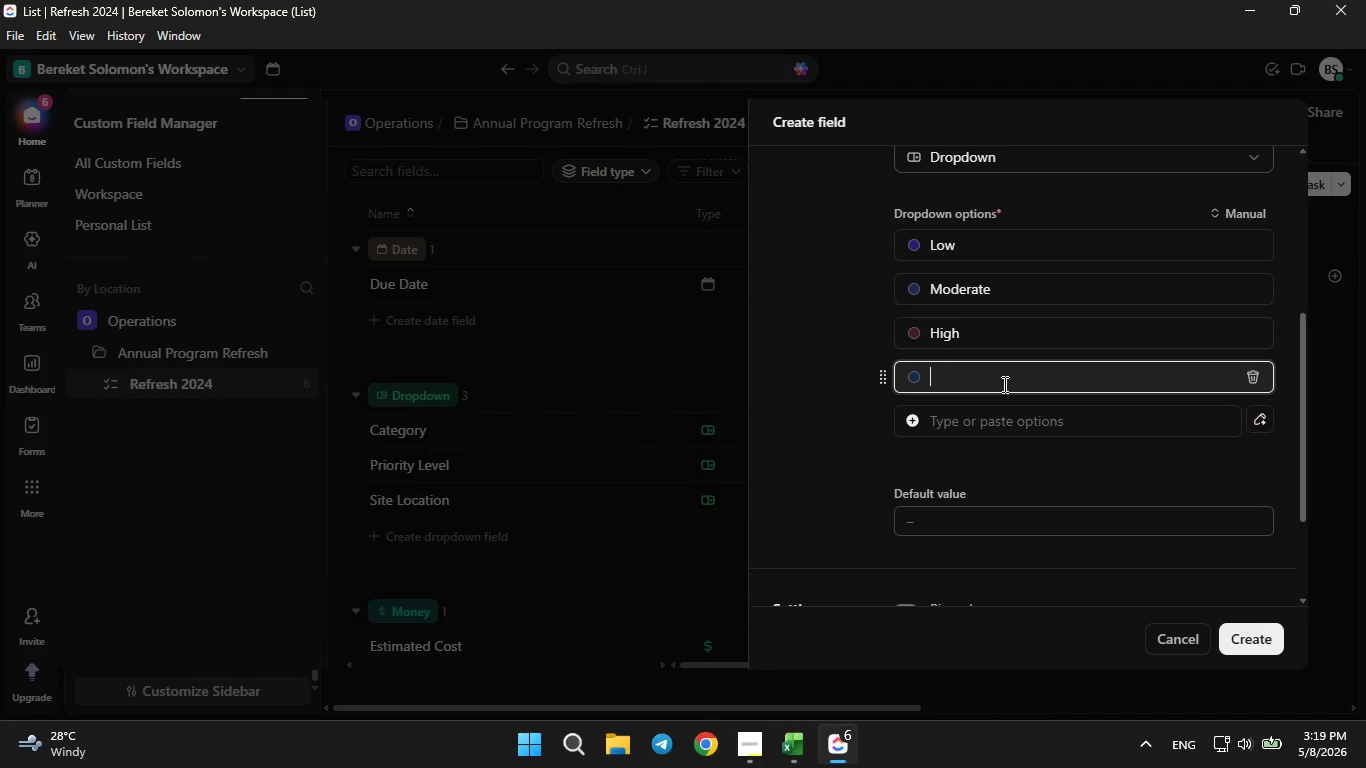 
type(Critical)
 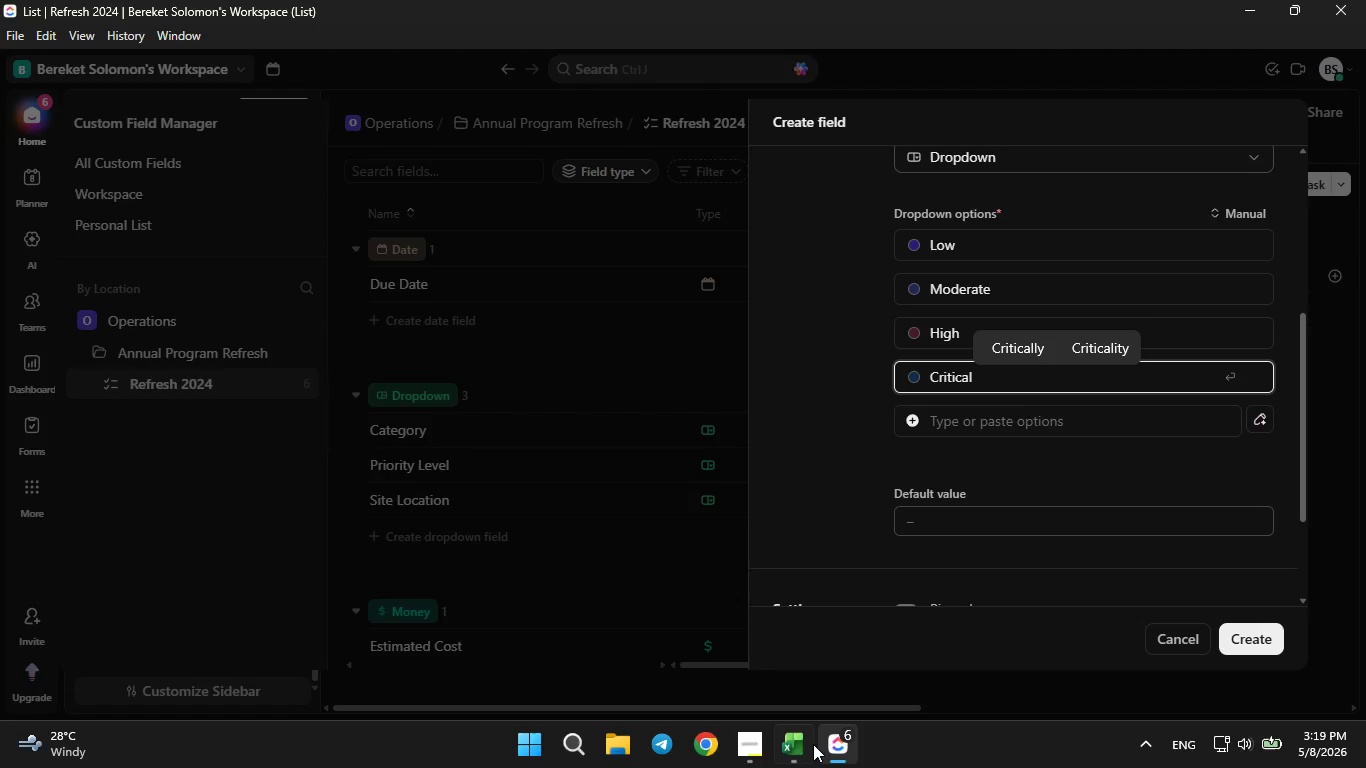 
left_click([813, 744])
 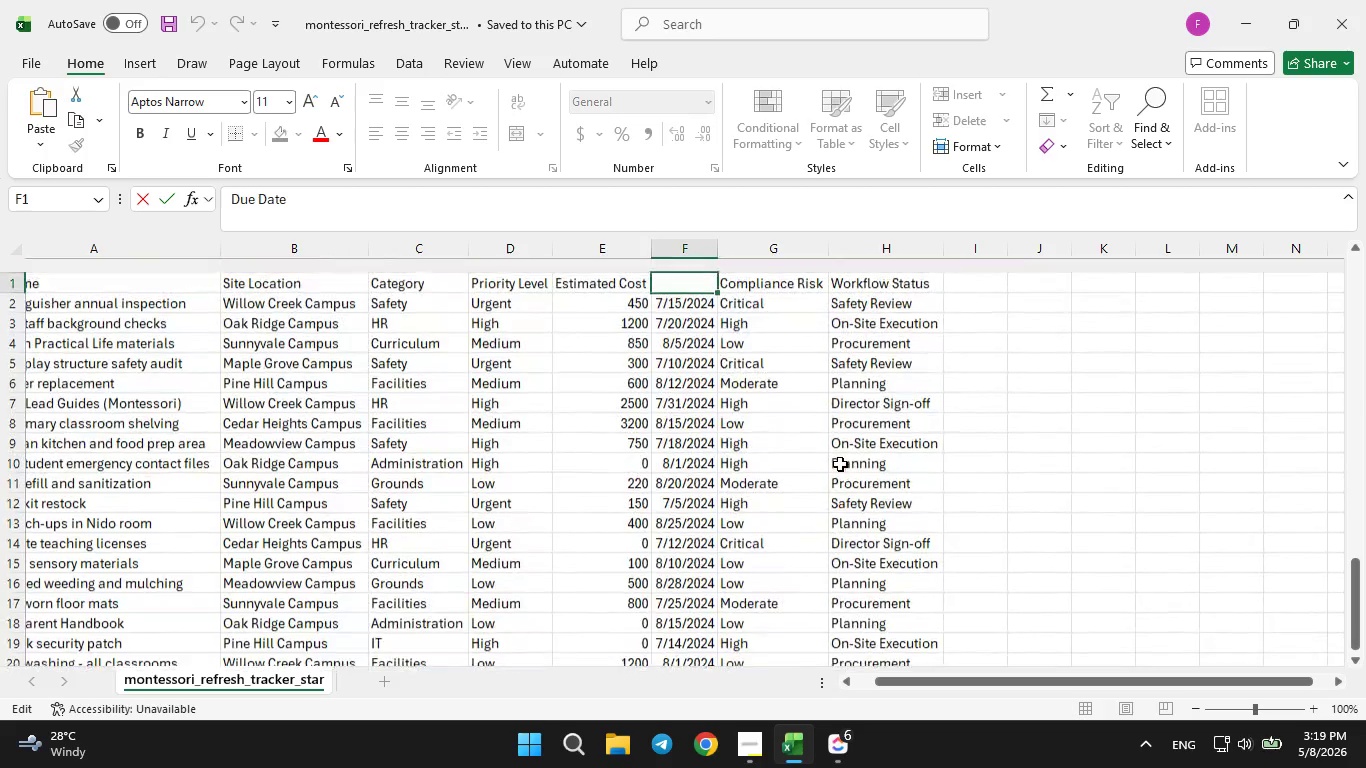 
wait(16.14)
 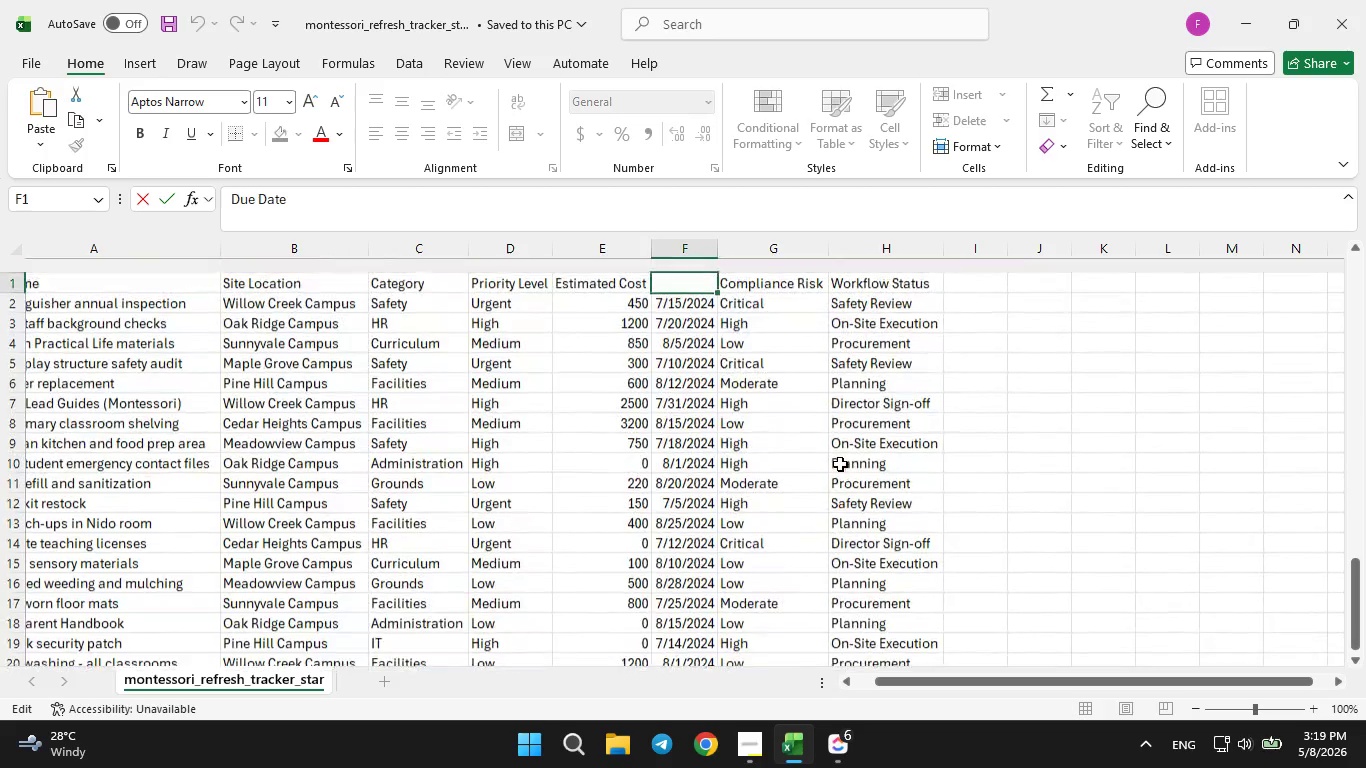 
left_click([877, 274])
 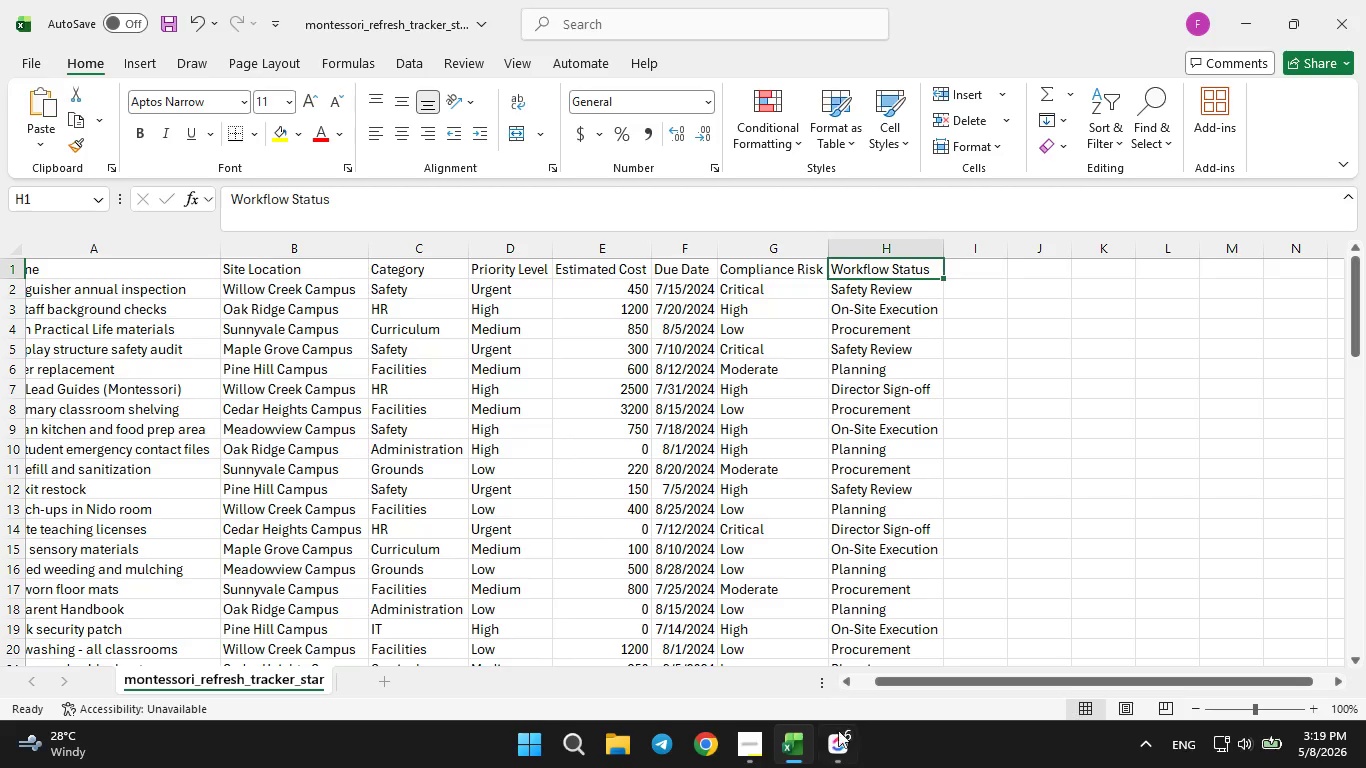 
left_click([837, 747])
 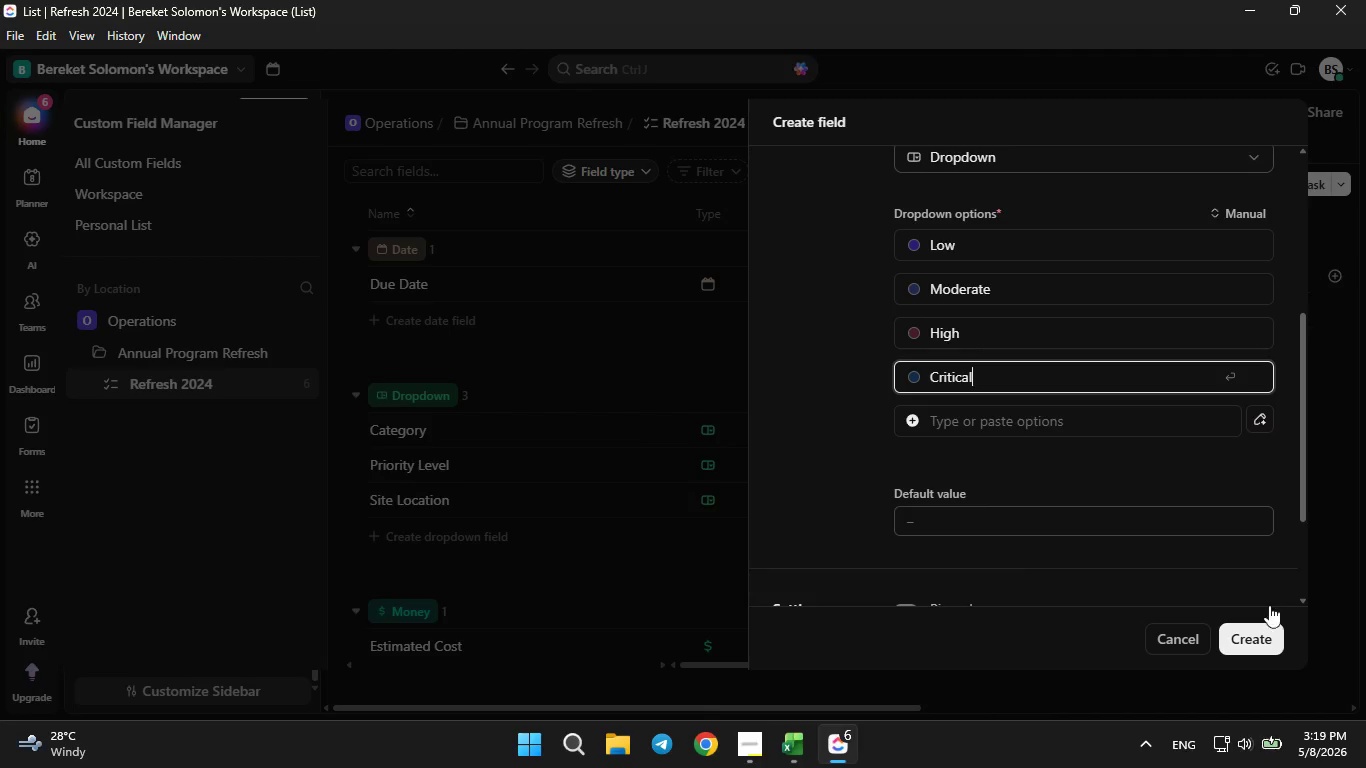 
left_click([1258, 631])
 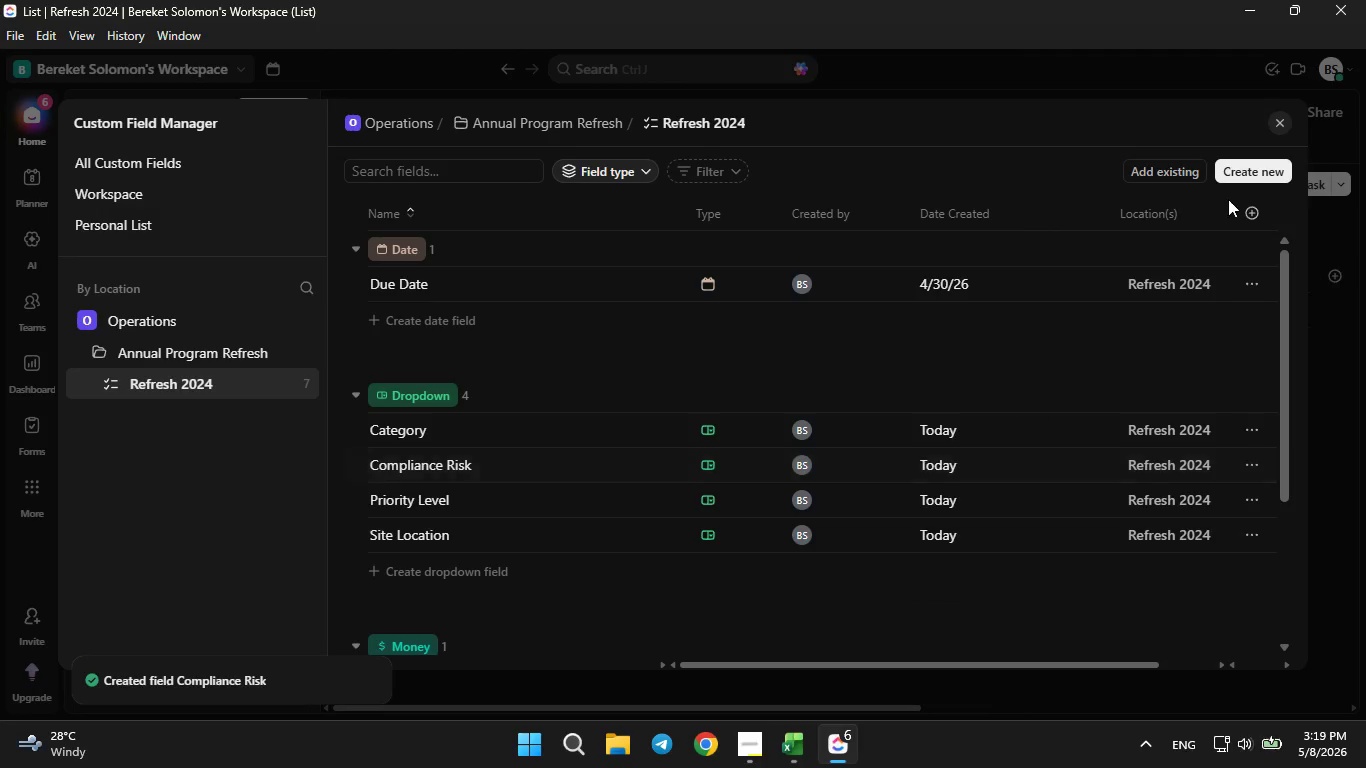 
left_click([1243, 177])
 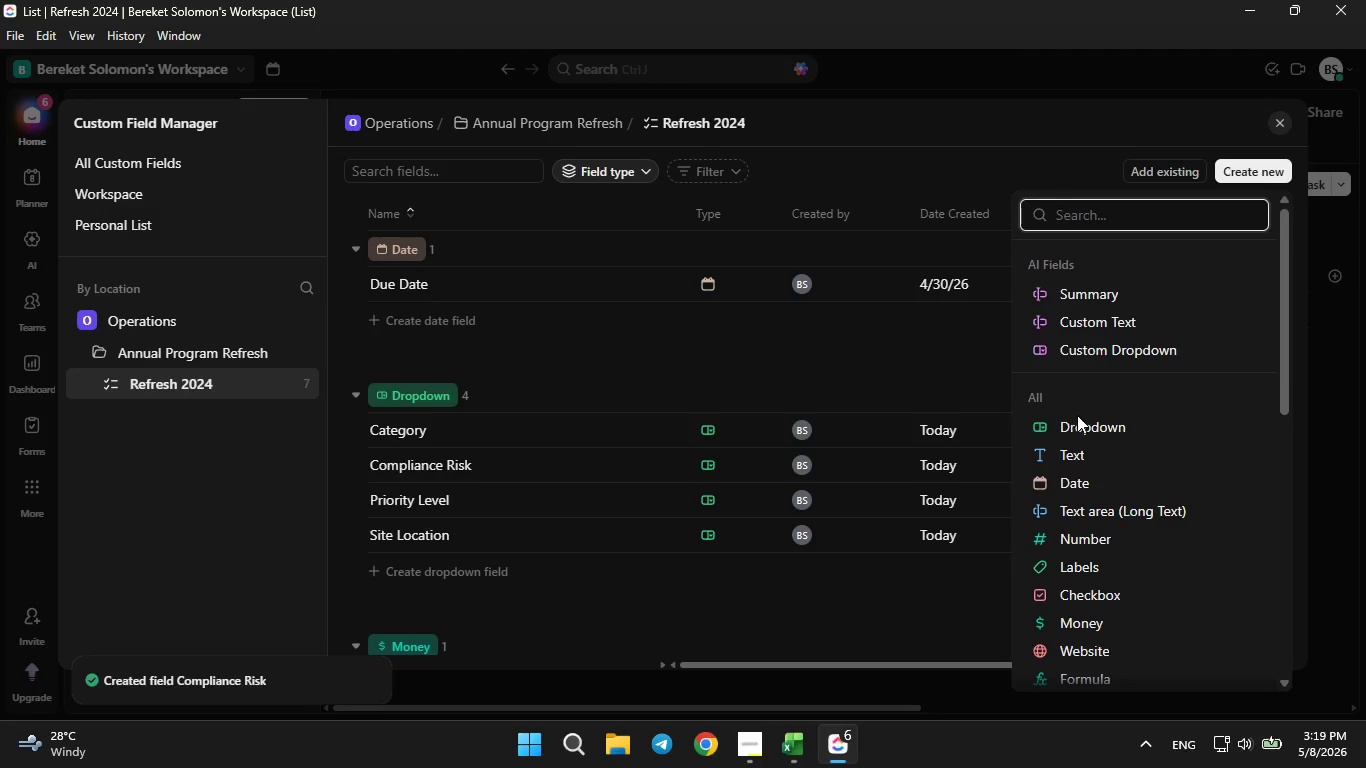 
left_click([1071, 434])
 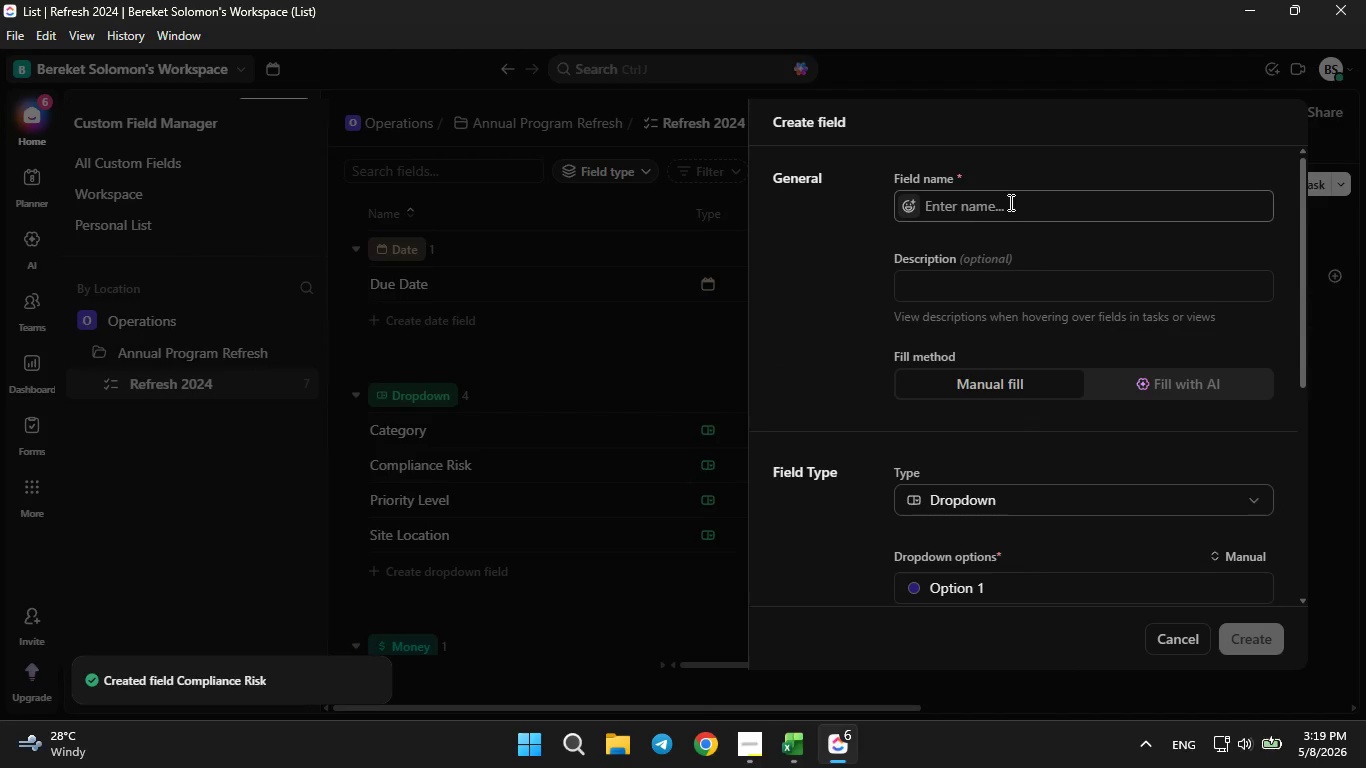 
left_click([1007, 213])
 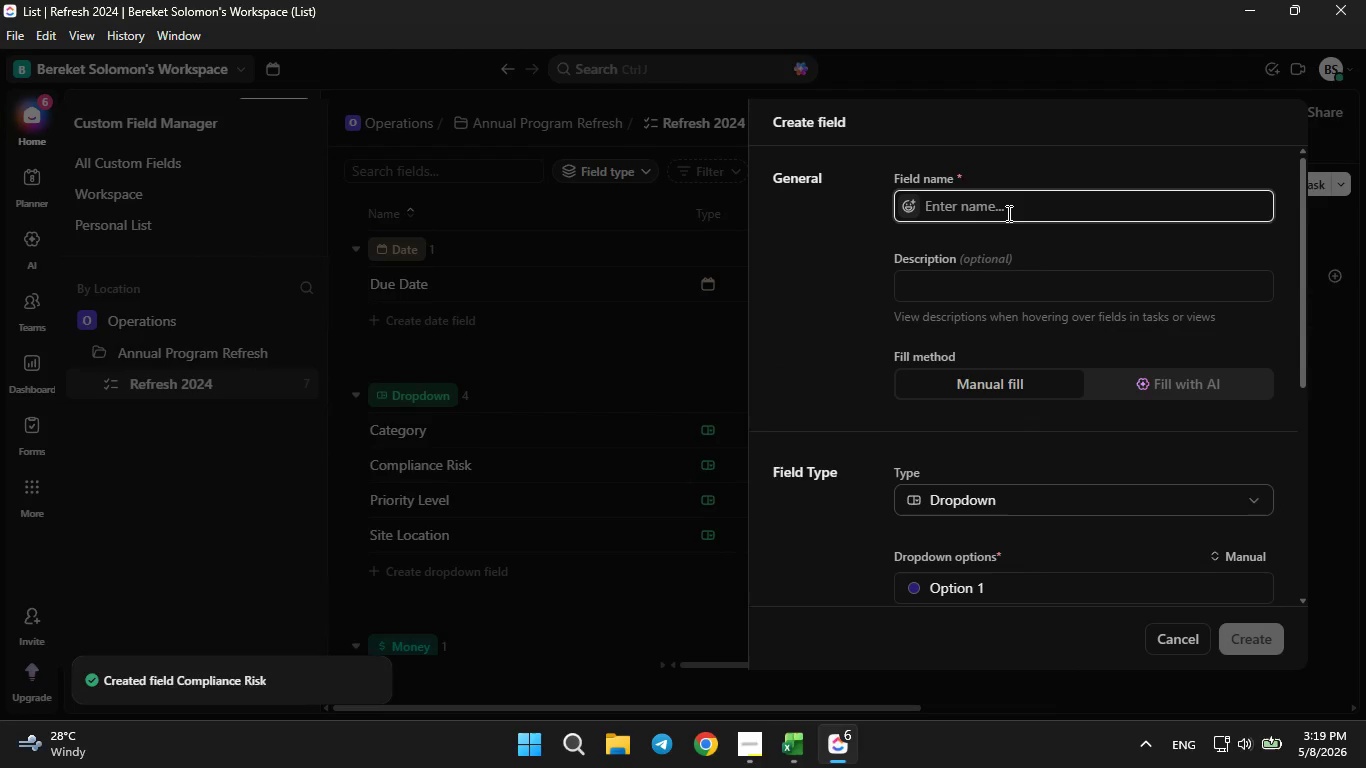 
type(Workflow Status)
 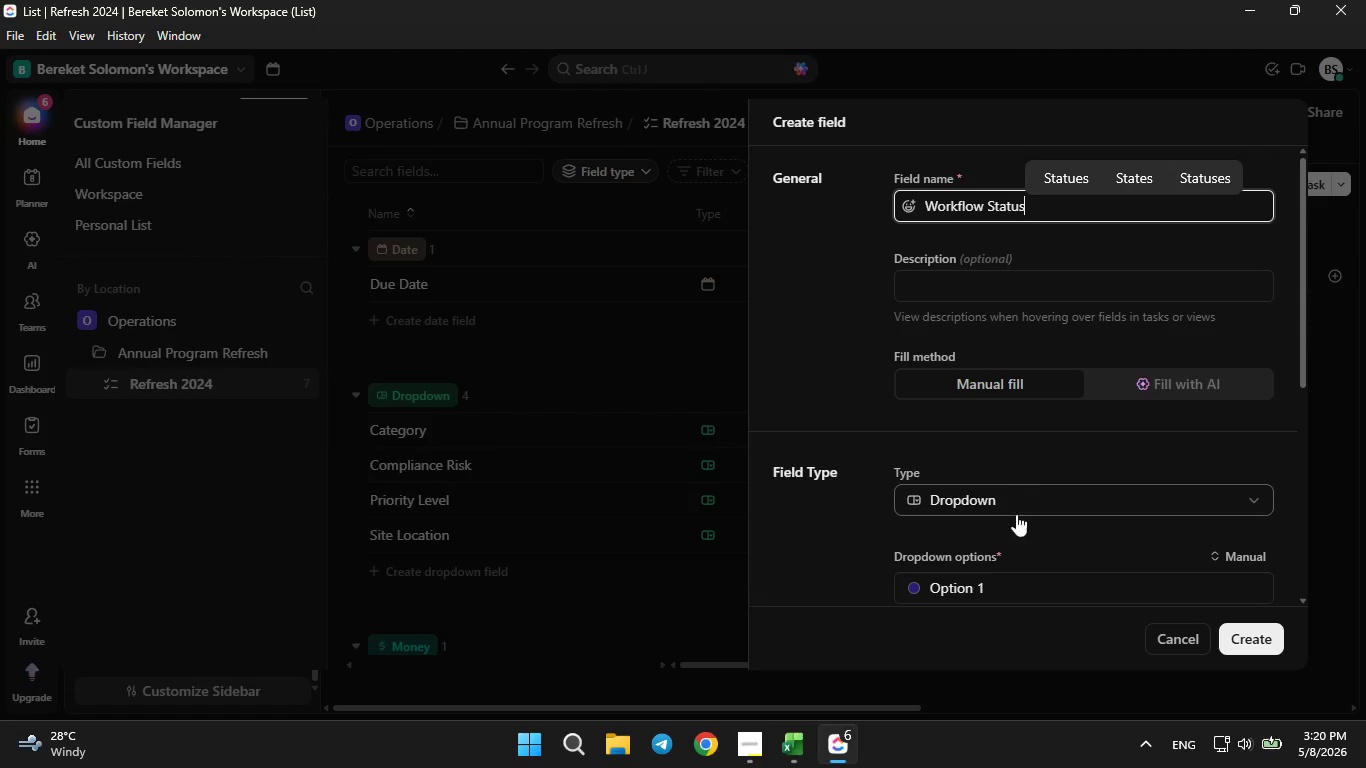 
scroll: coordinate [1013, 528], scroll_direction: down, amount: 1.0
 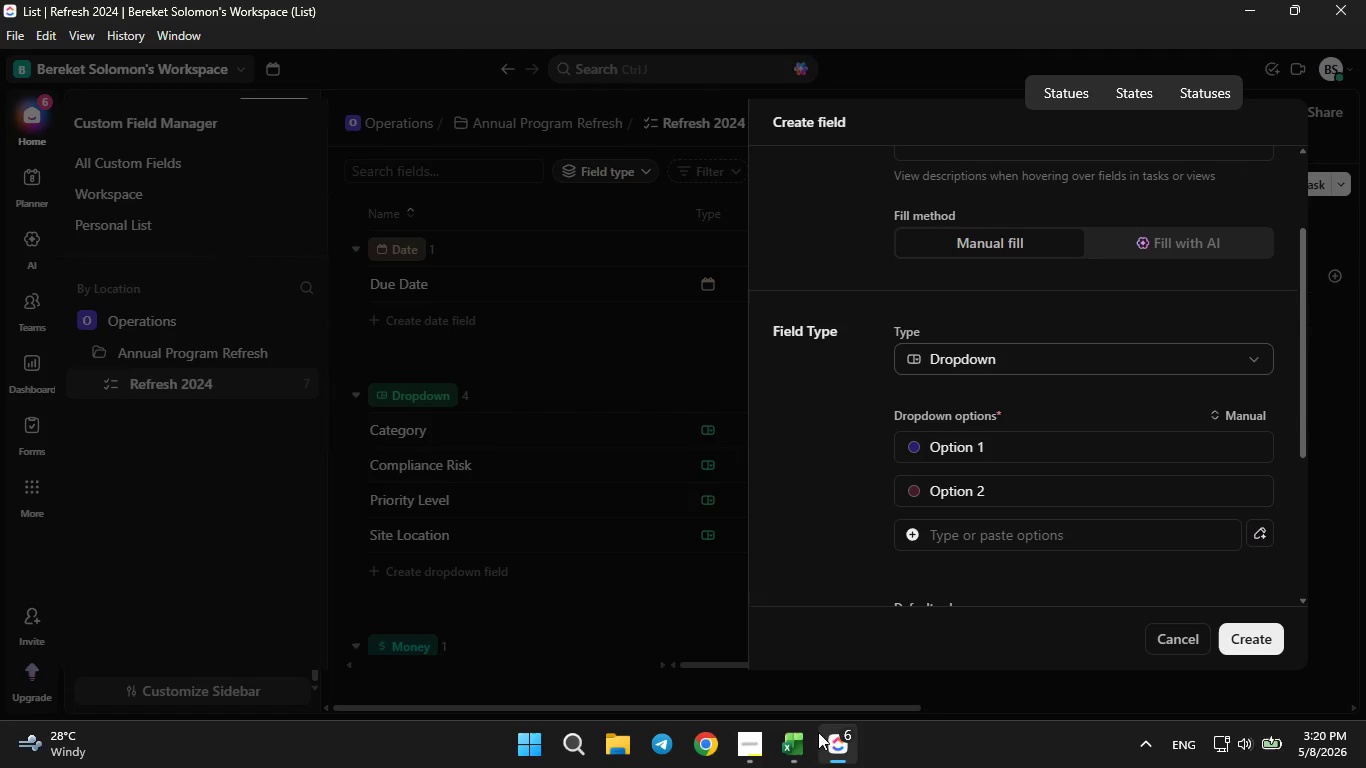 
left_click([802, 740])
 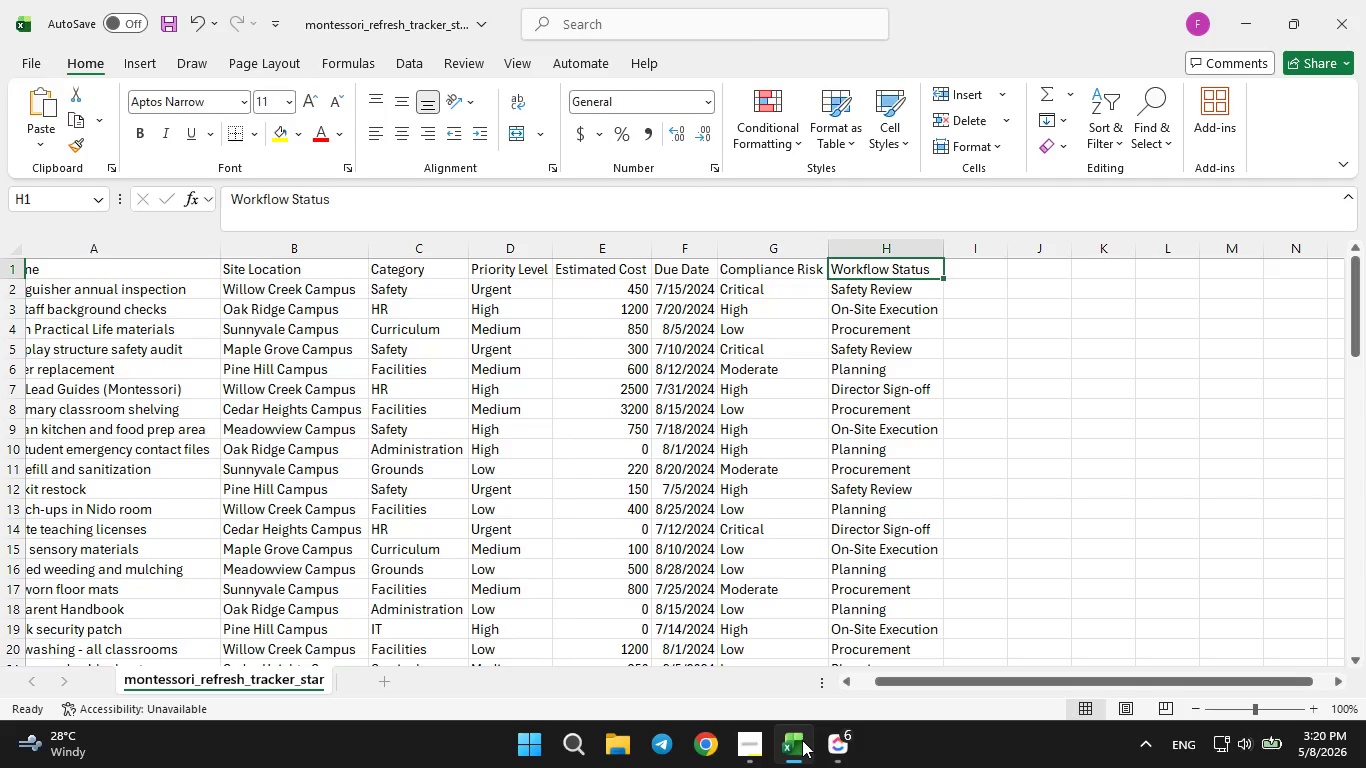 
left_click([802, 740])
 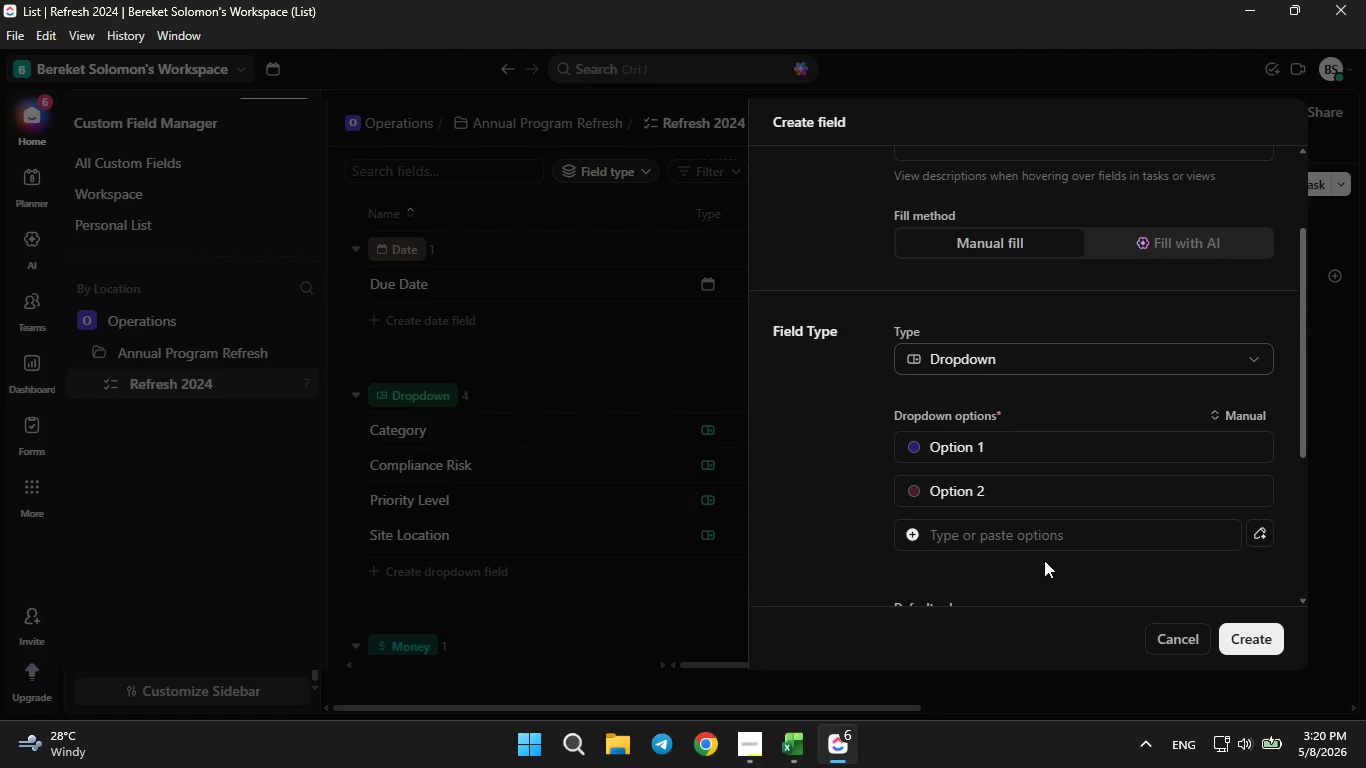 
wait(5.14)
 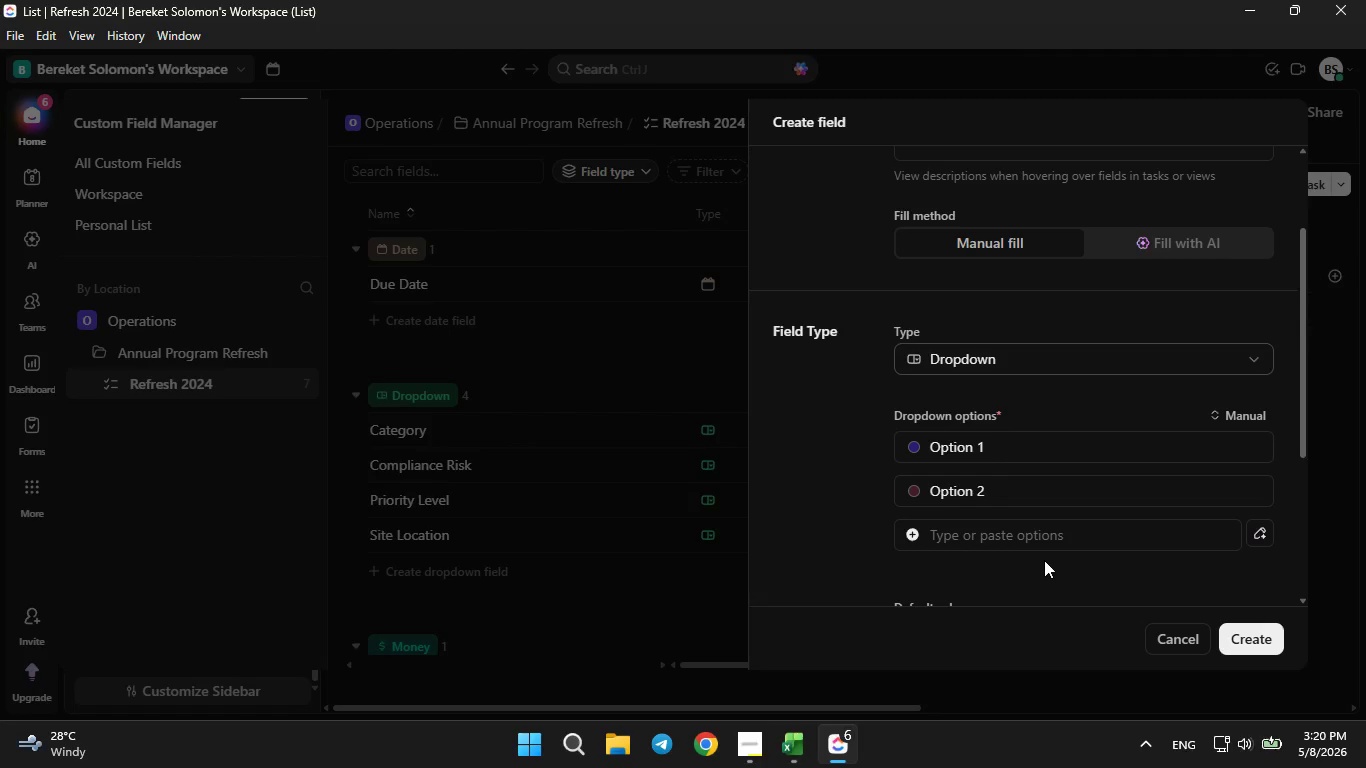 
left_click([1020, 455])
 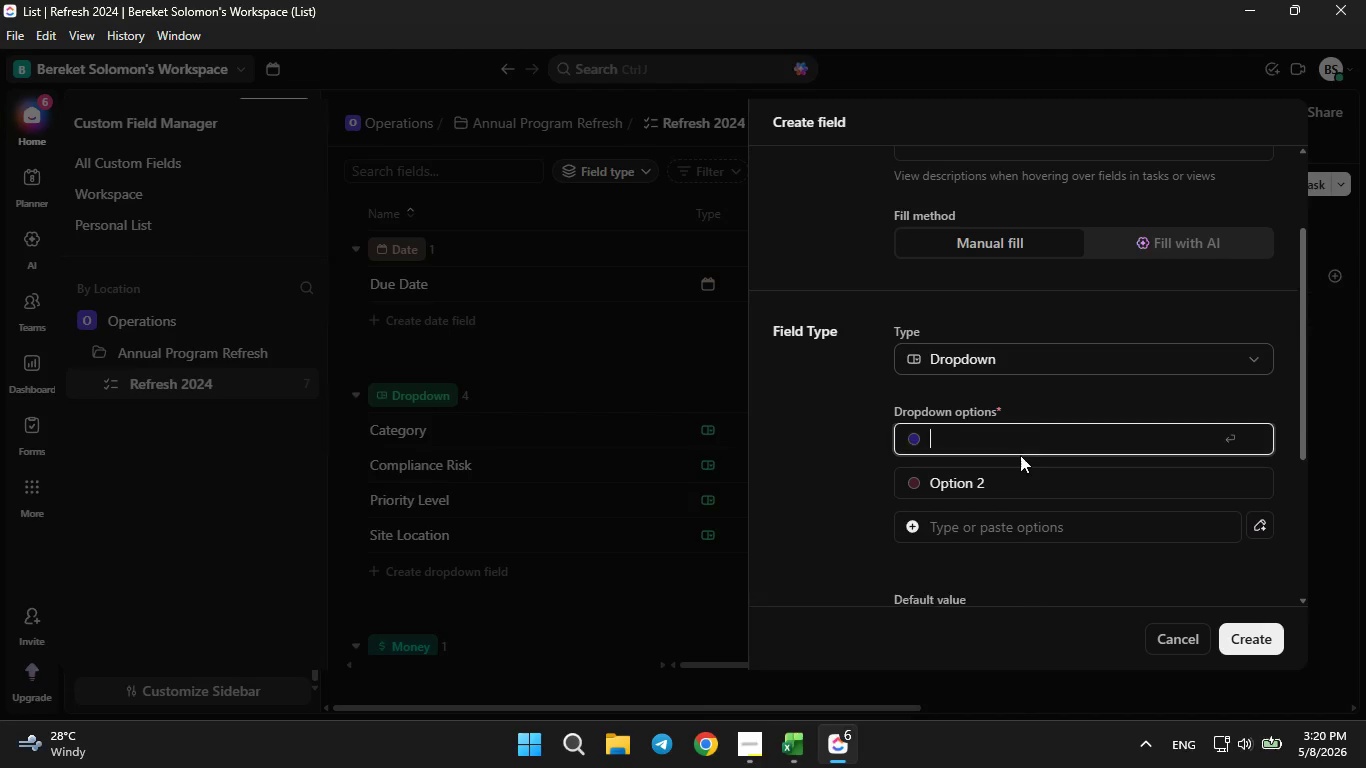 
key(Backspace)
 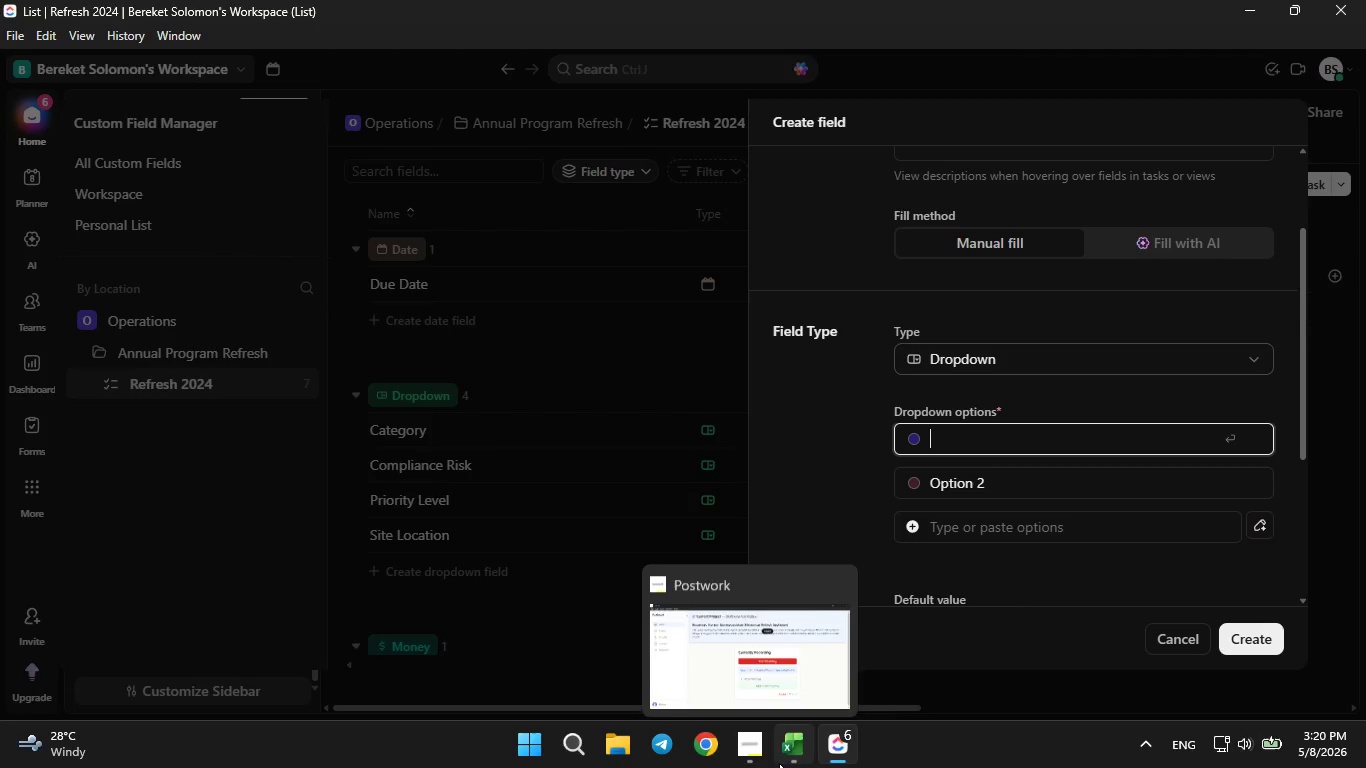 
left_click([785, 763])
 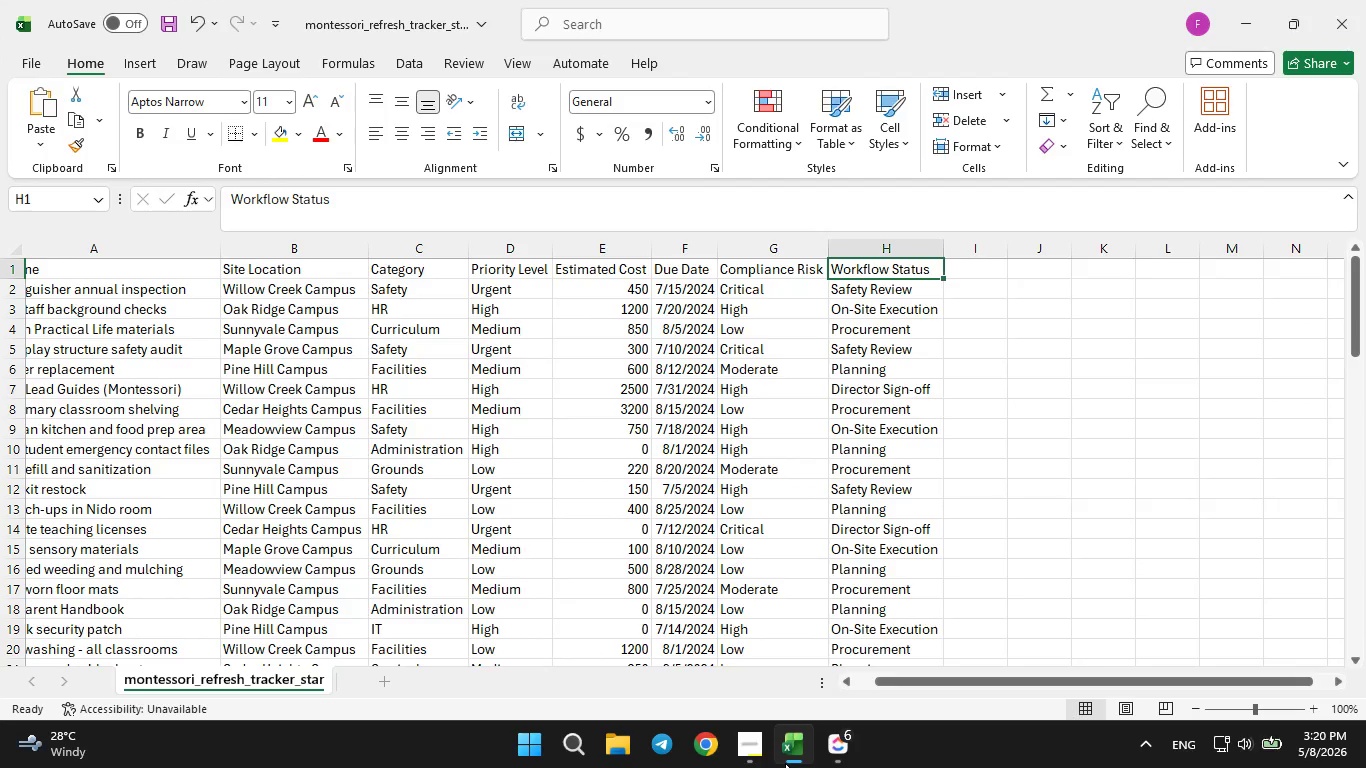 
left_click([785, 763])
 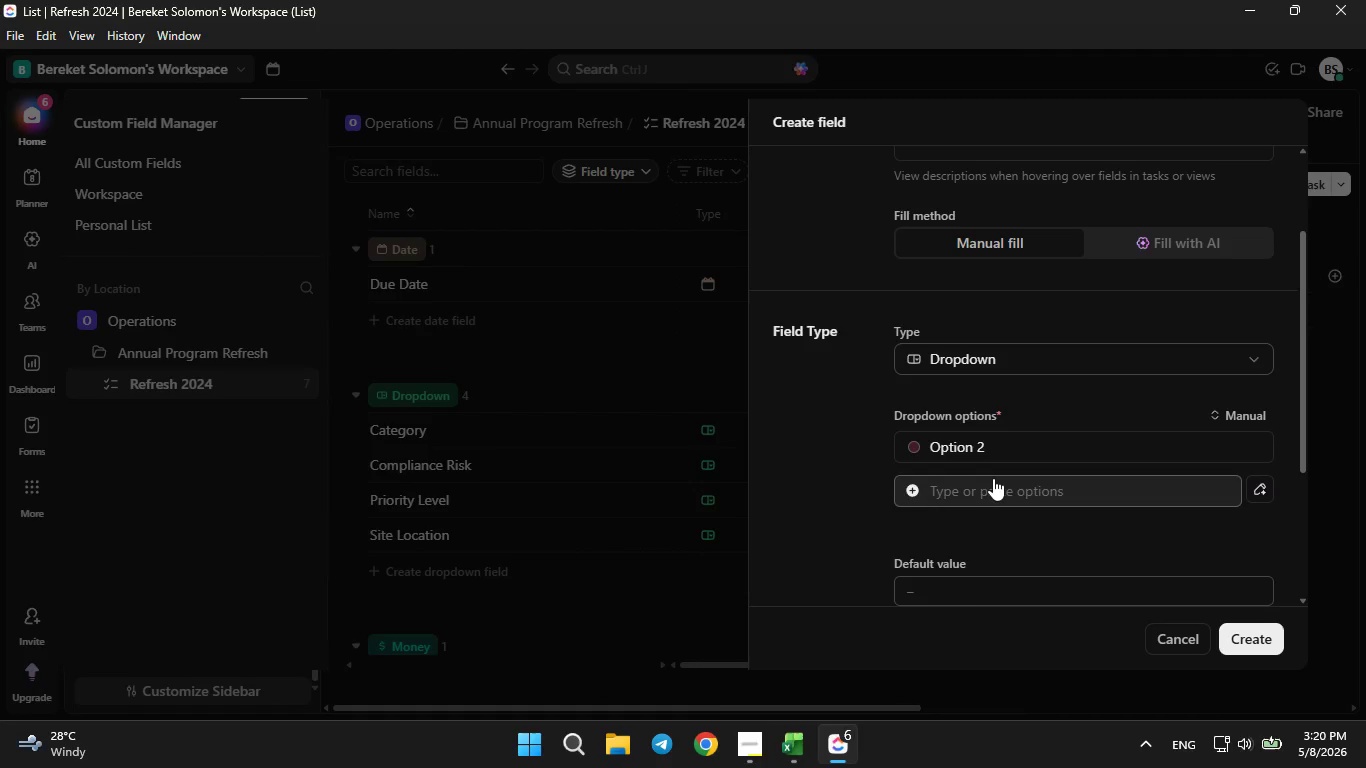 
left_click([1003, 437])
 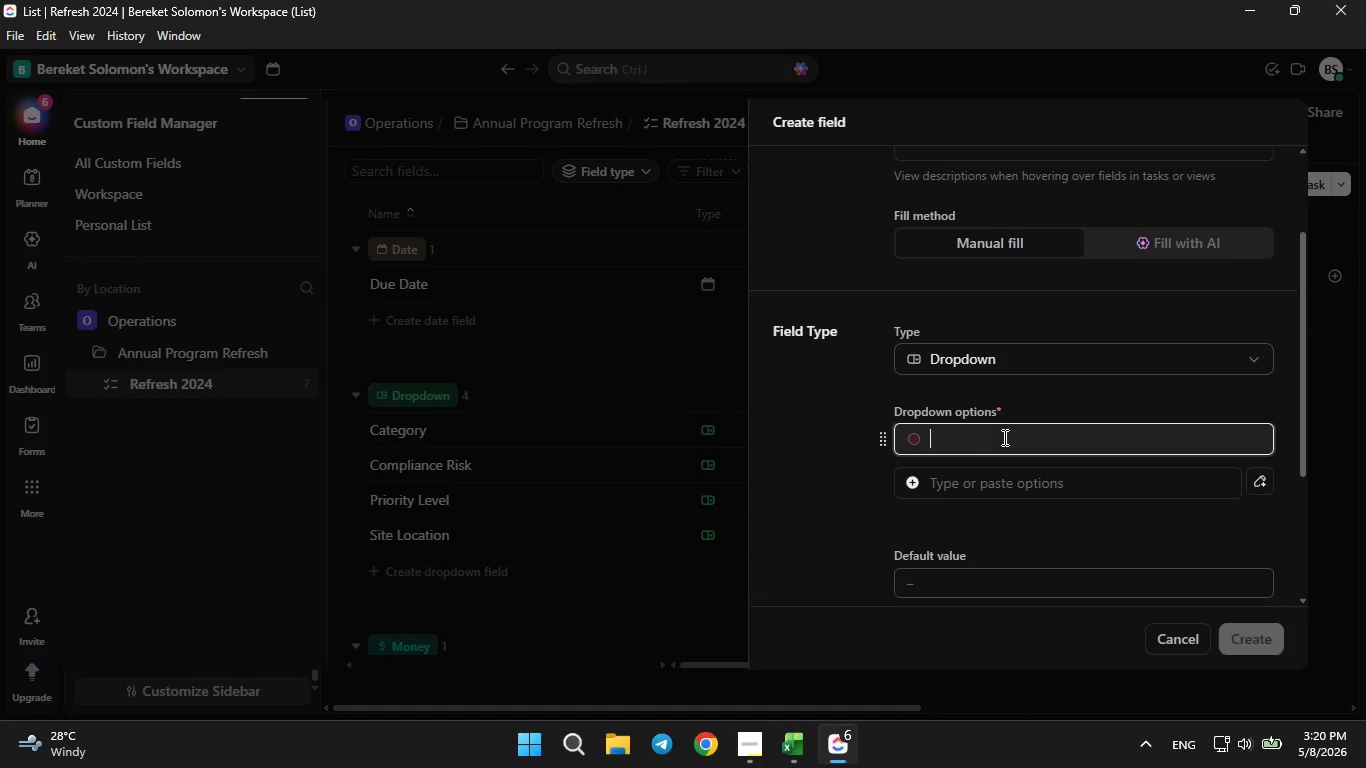 
key(Backspace)
type(Pa)
key(Backspace)
type(lanning)
 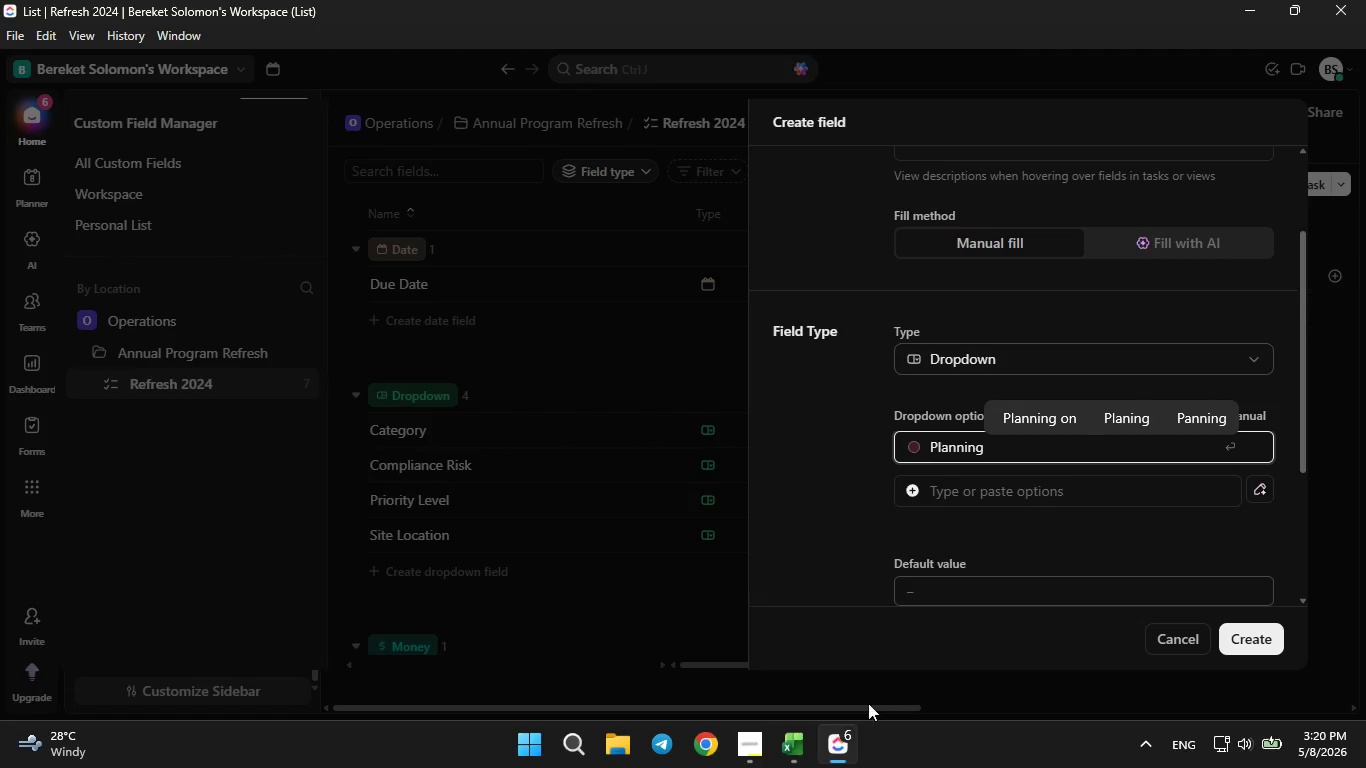 
left_click([808, 744])
 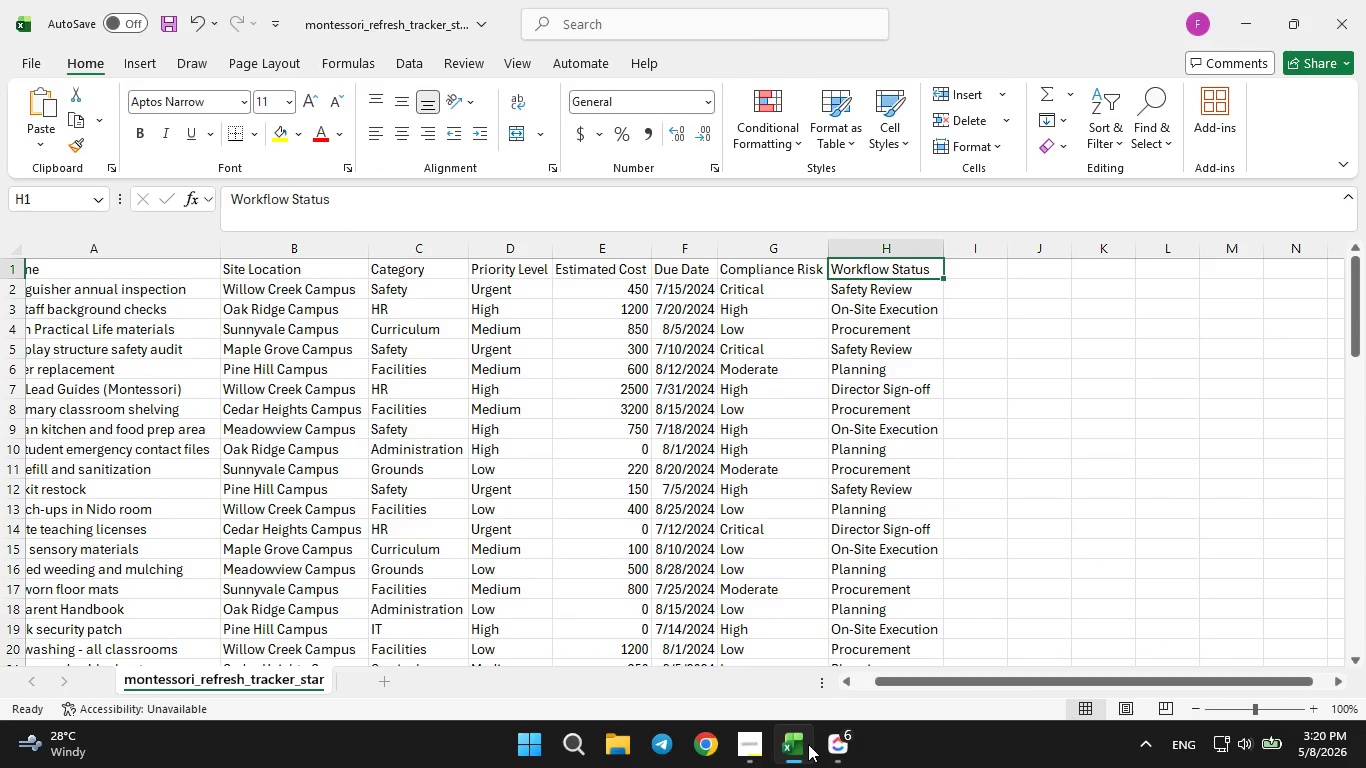 
left_click([808, 744])
 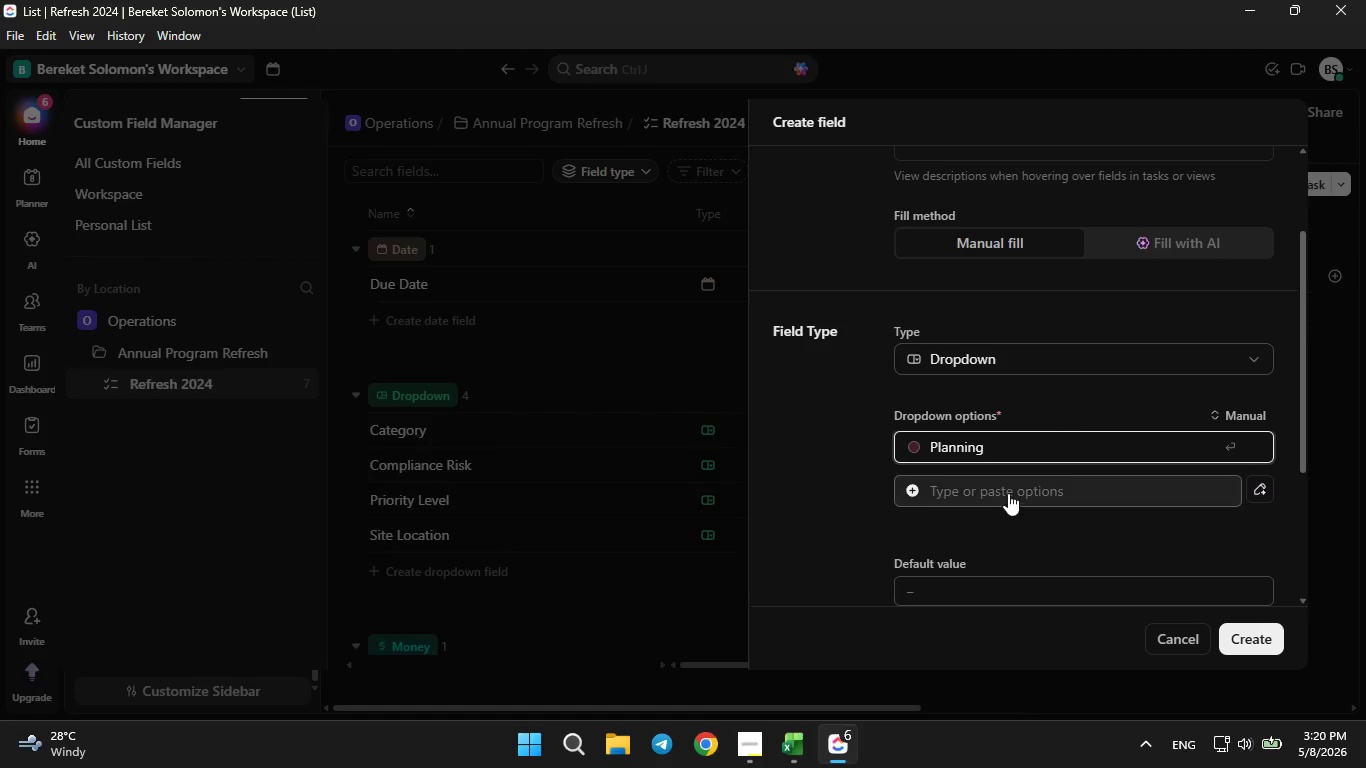 
left_click([1006, 490])
 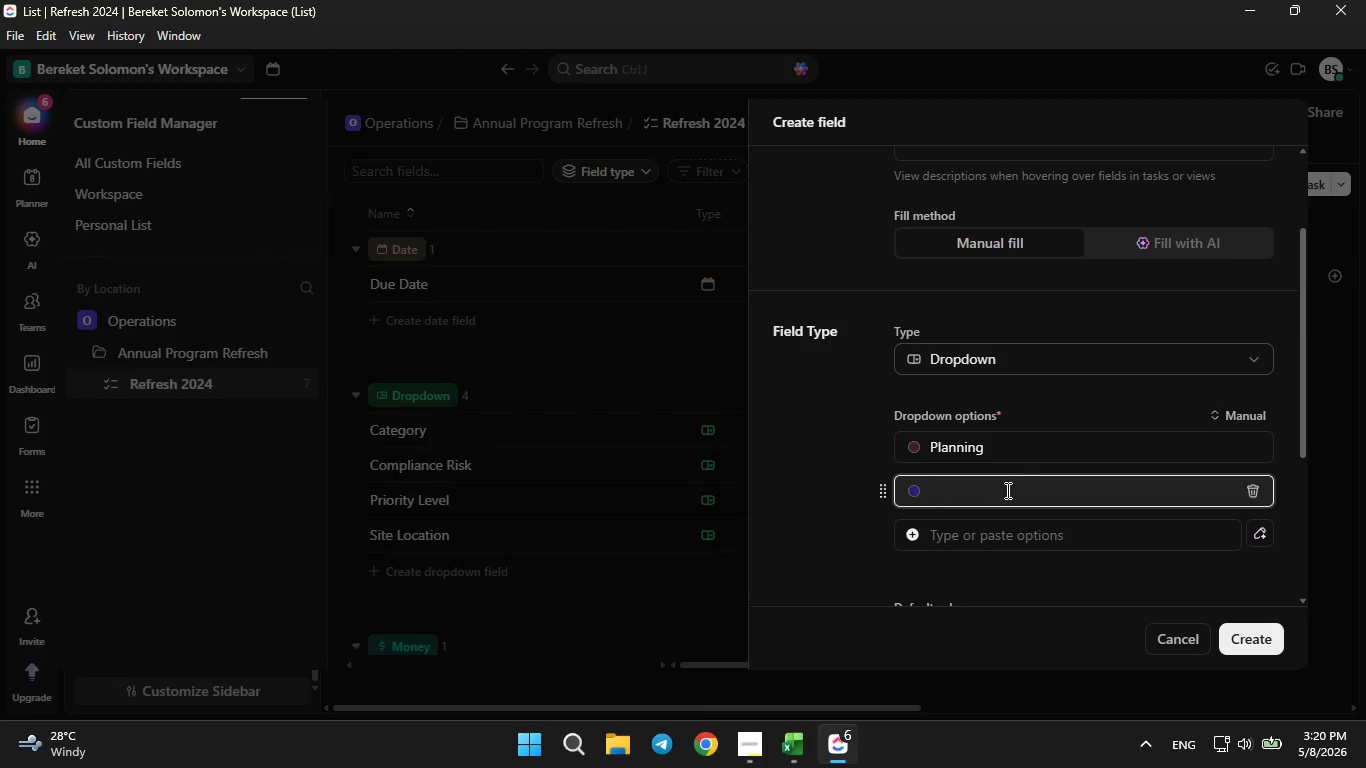 
type(Procurement)
 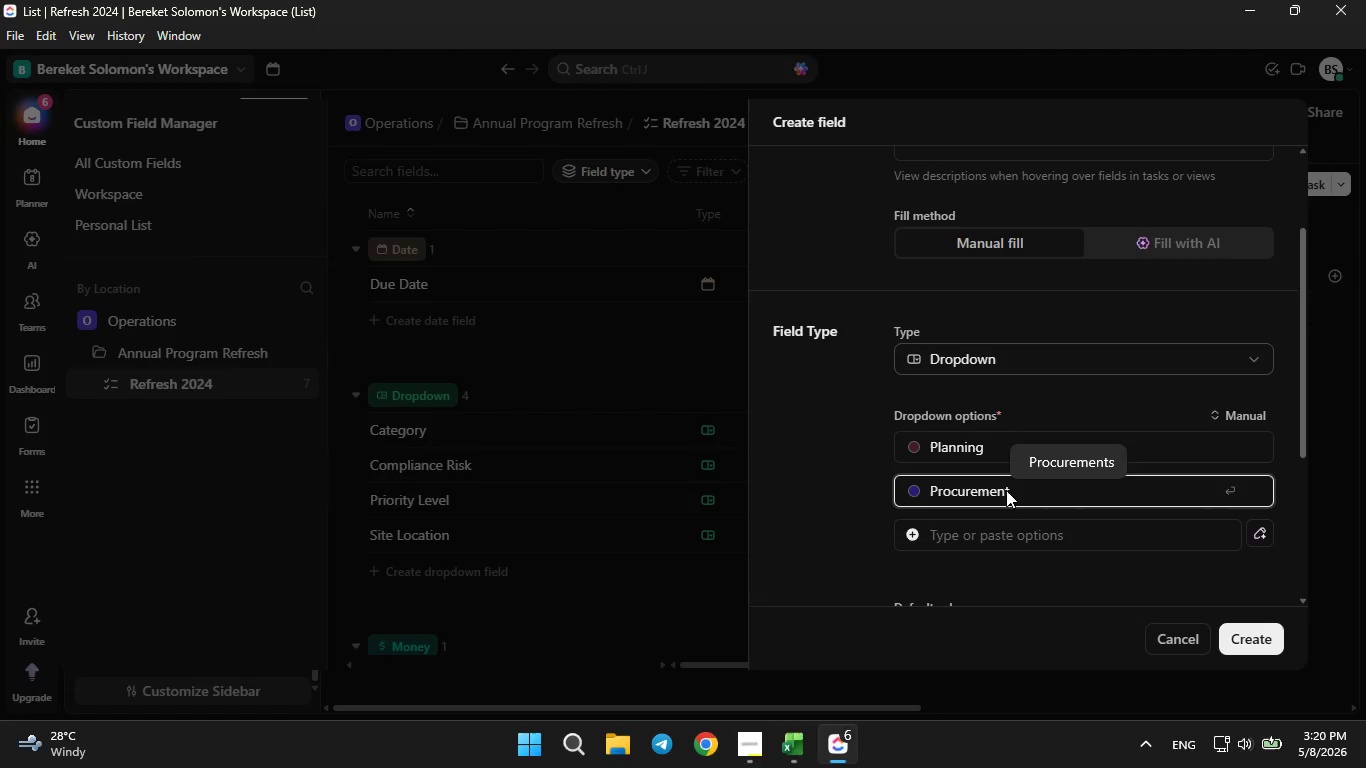 
key(Enter)
 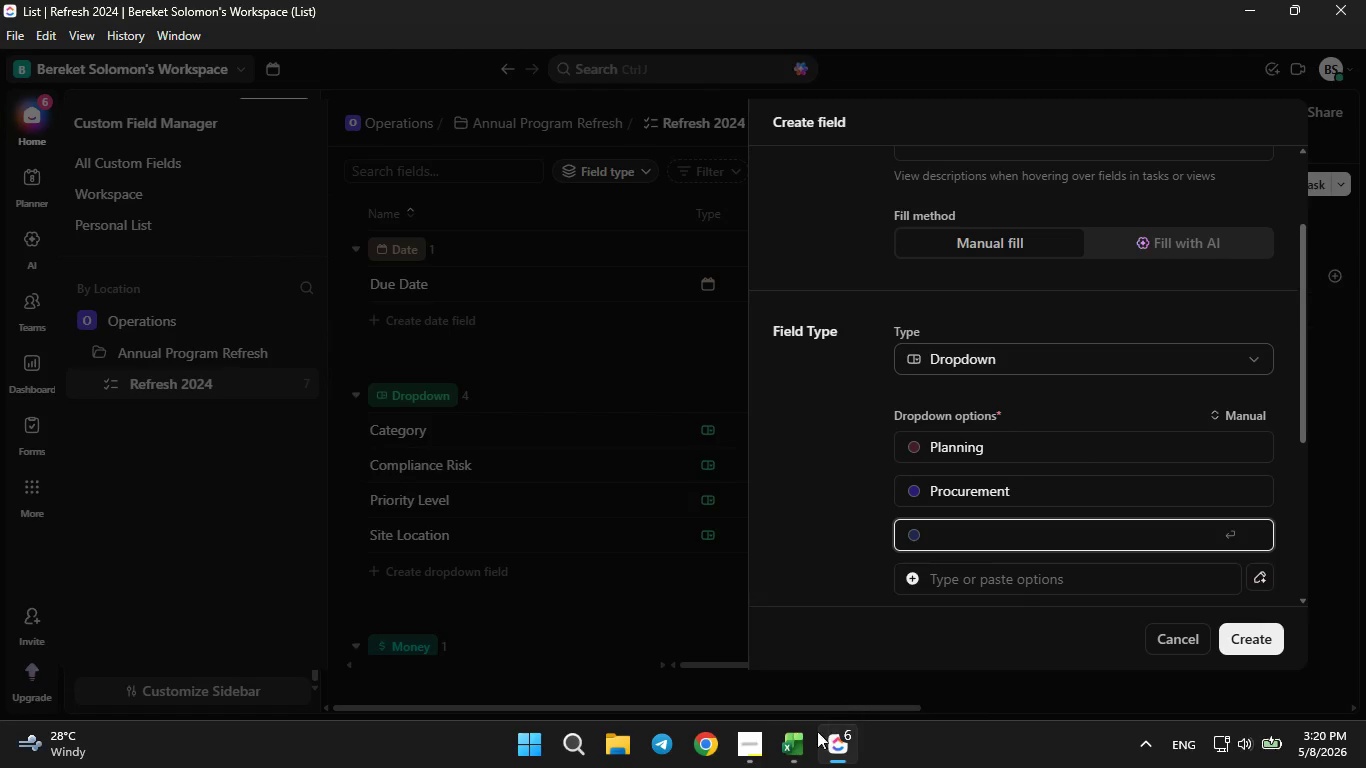 
left_click([796, 750])
 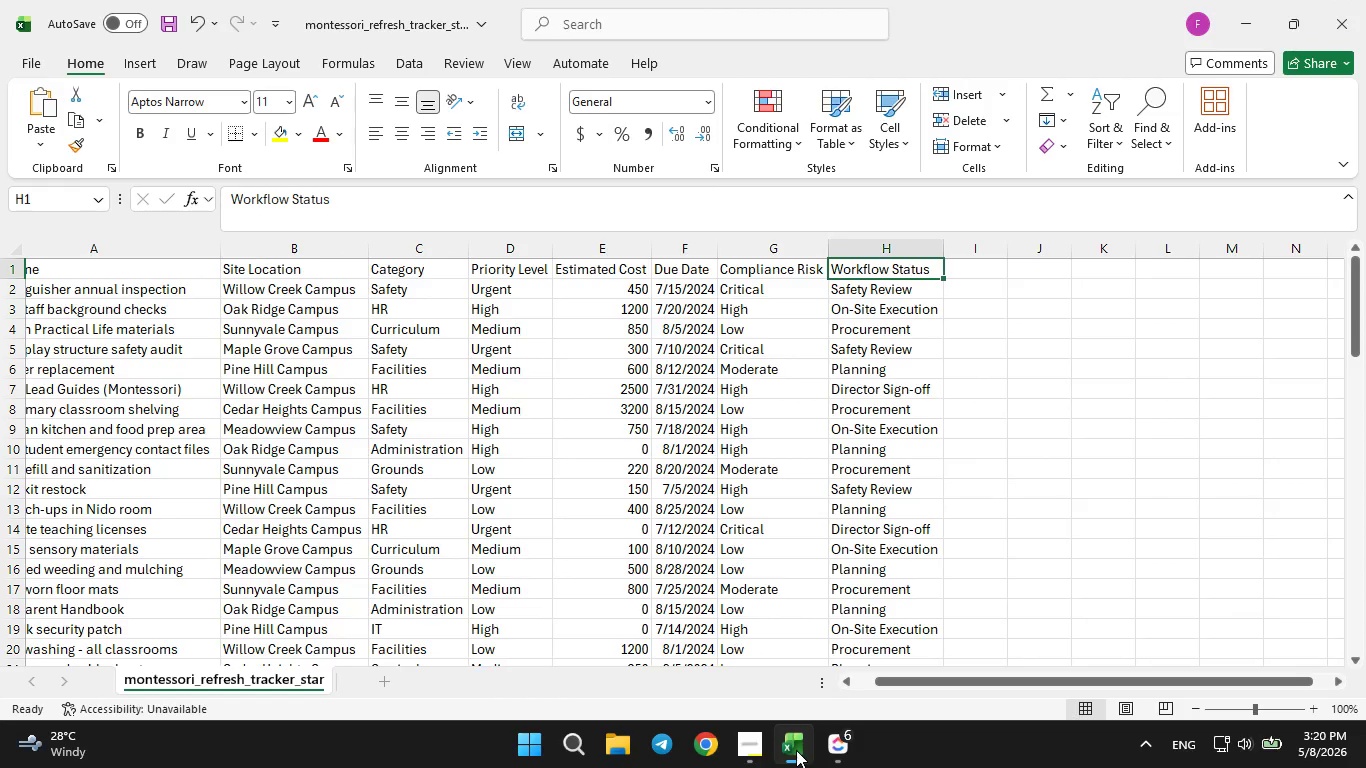 
left_click([796, 750])
 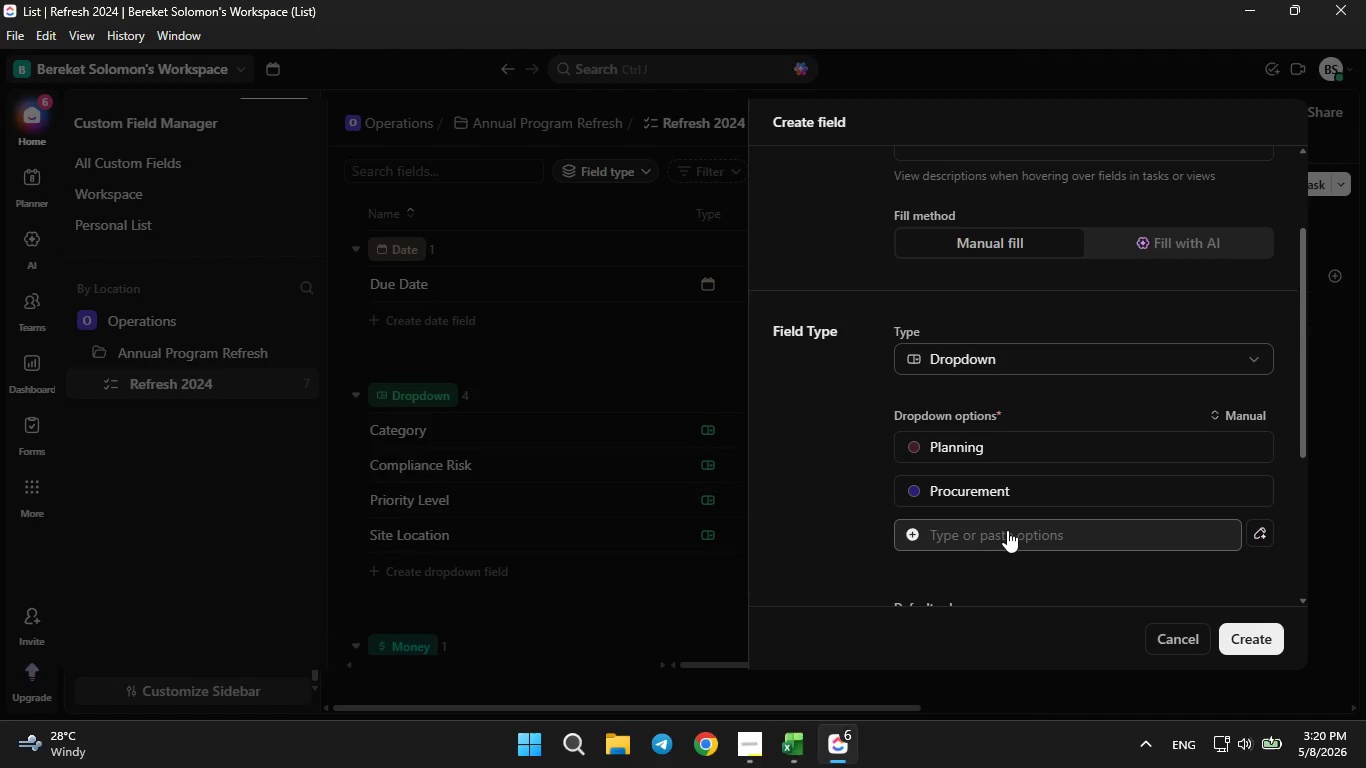 
left_click([1006, 528])
 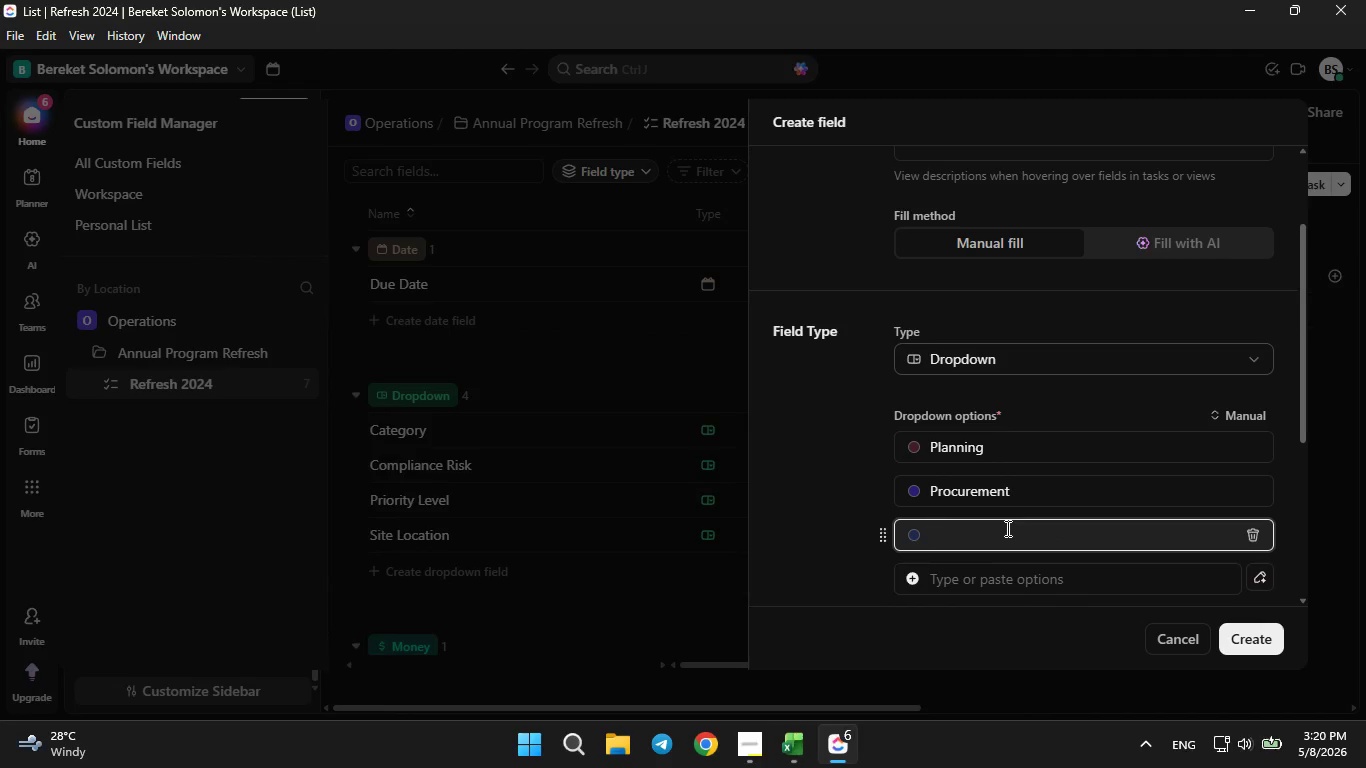 
type(On-Site Execution)
 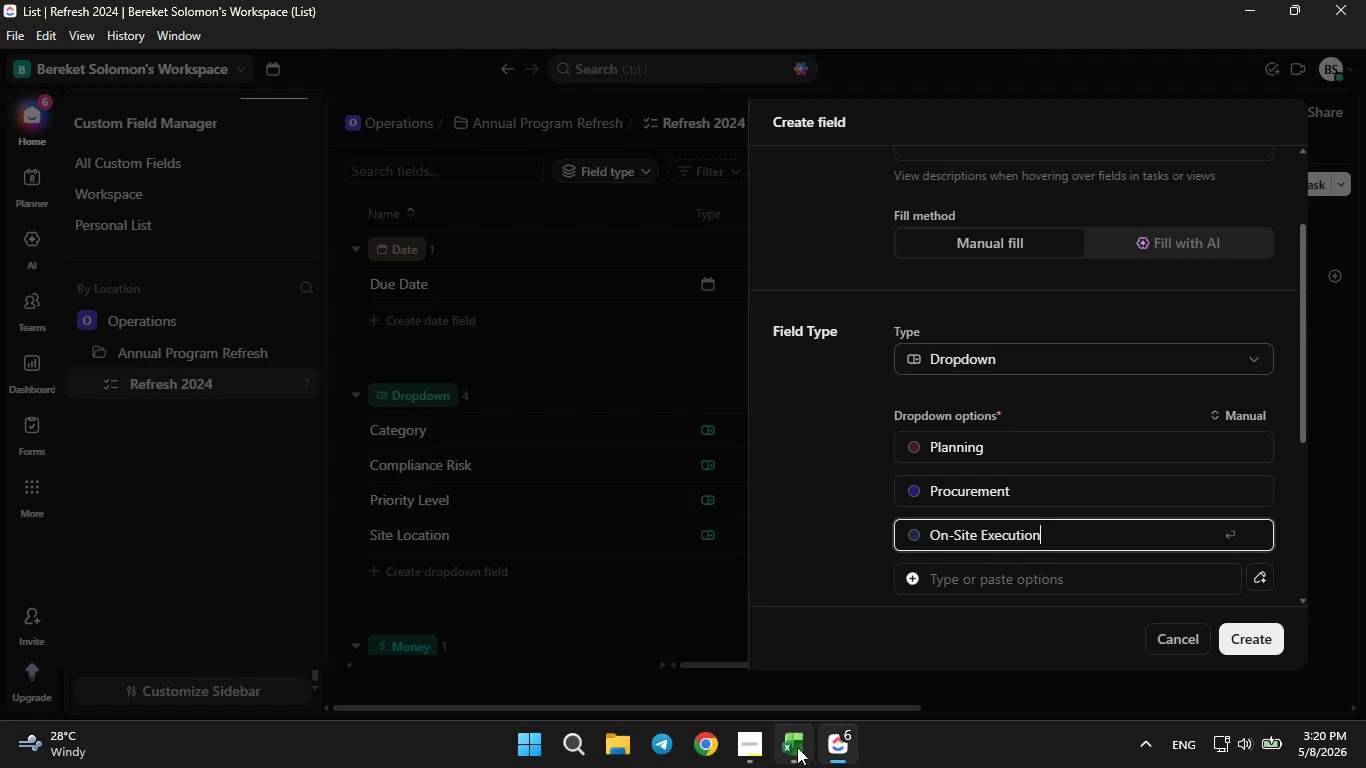 
left_click([796, 748])
 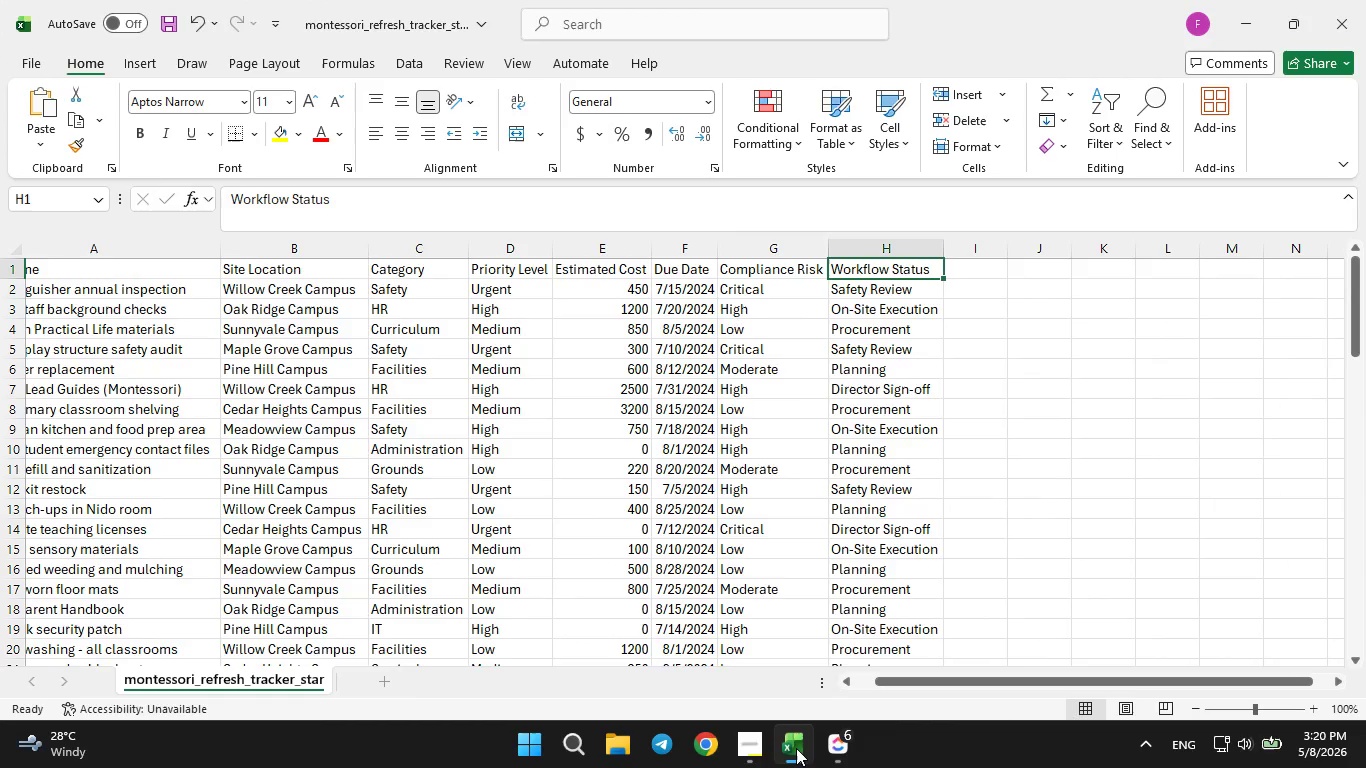 
left_click([796, 748])
 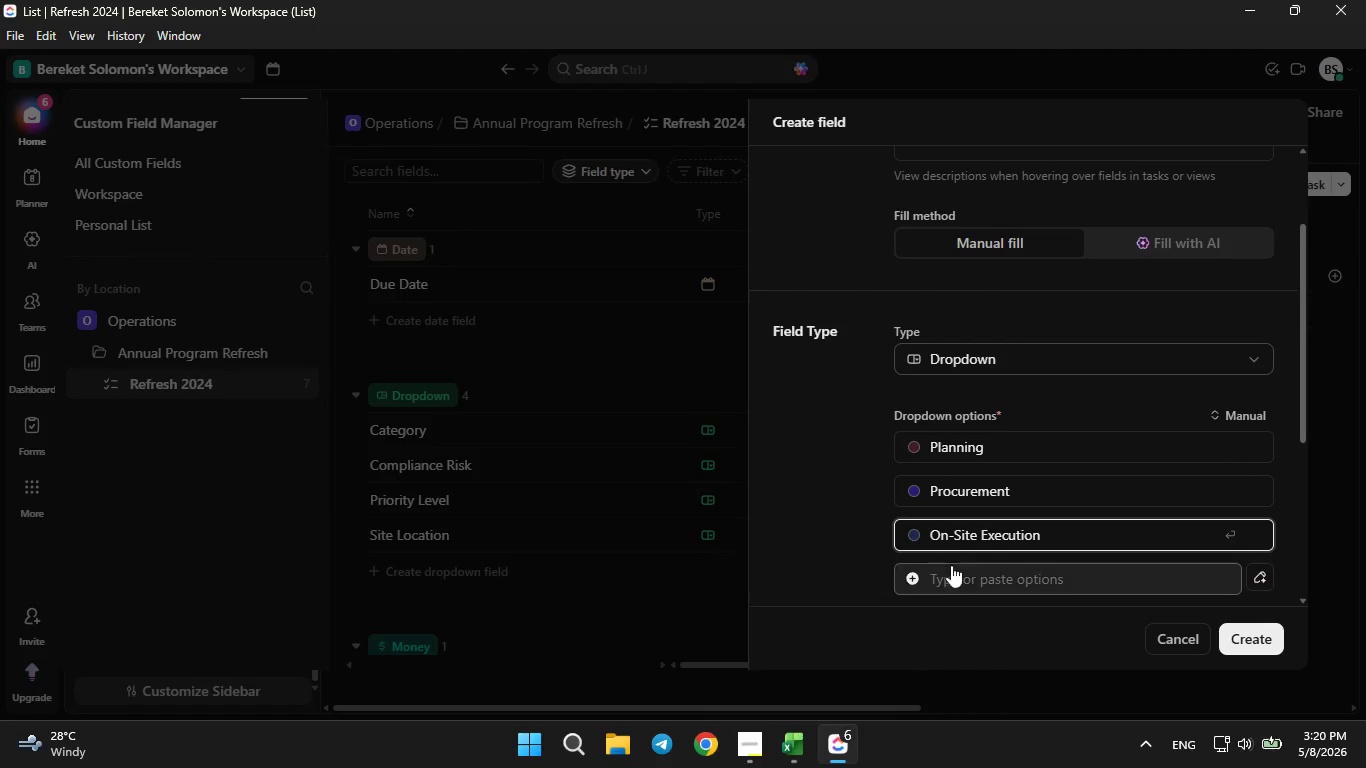 
left_click([960, 576])
 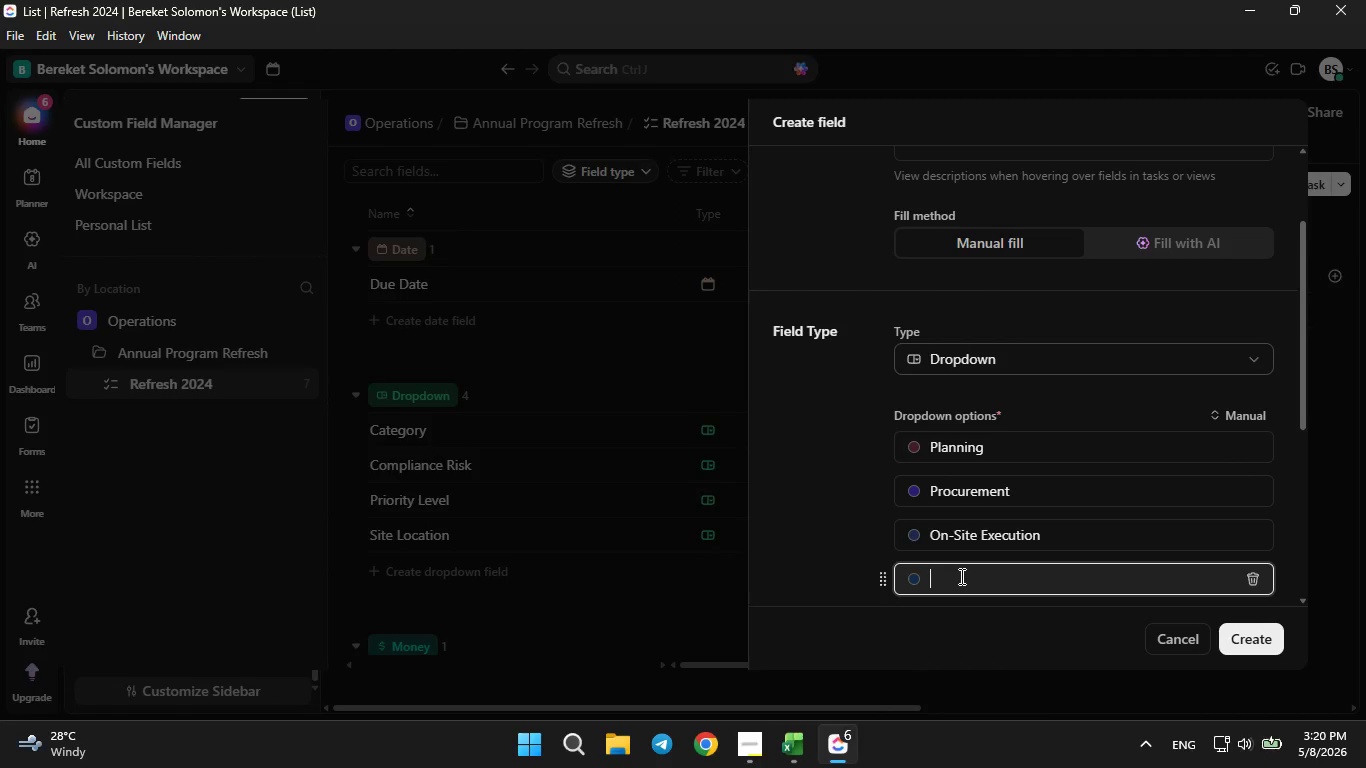 
type(Safety Review)
 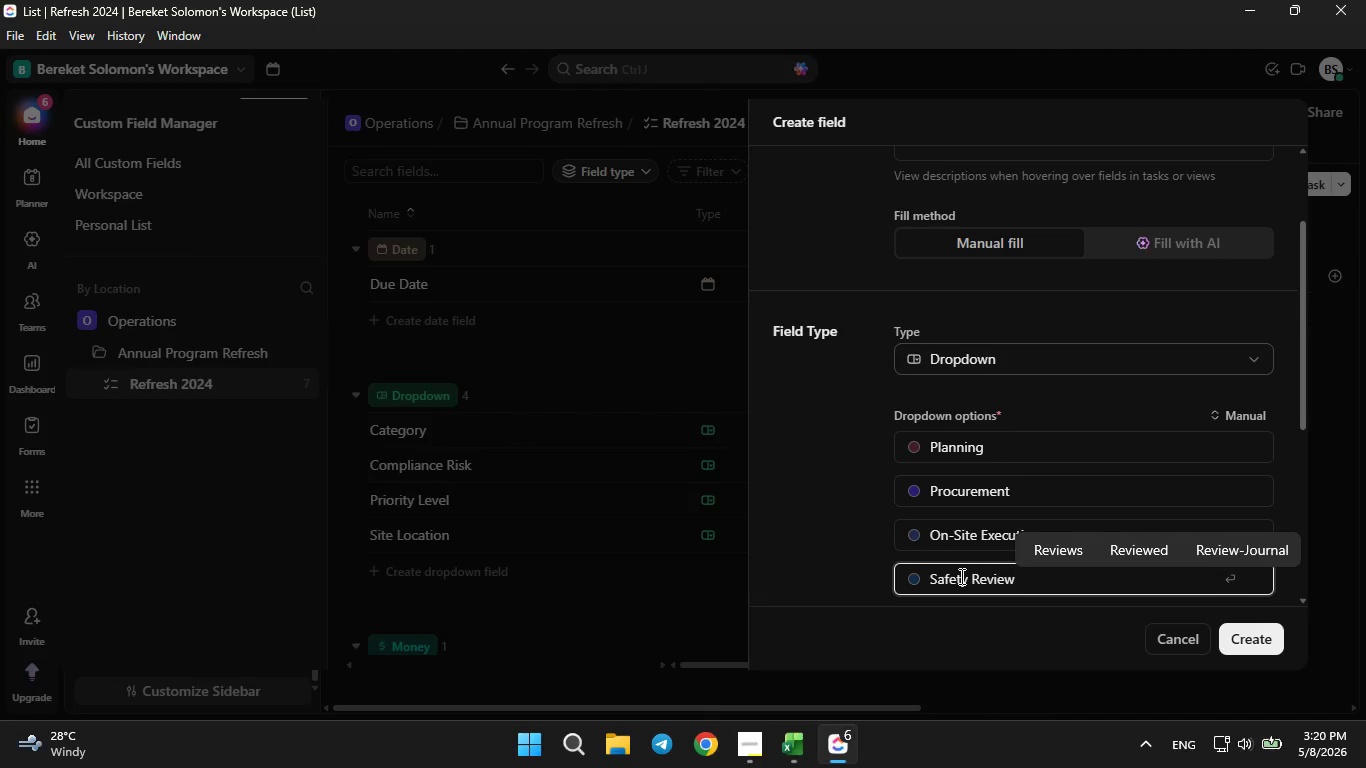 
scroll: coordinate [960, 576], scroll_direction: down, amount: 2.0
 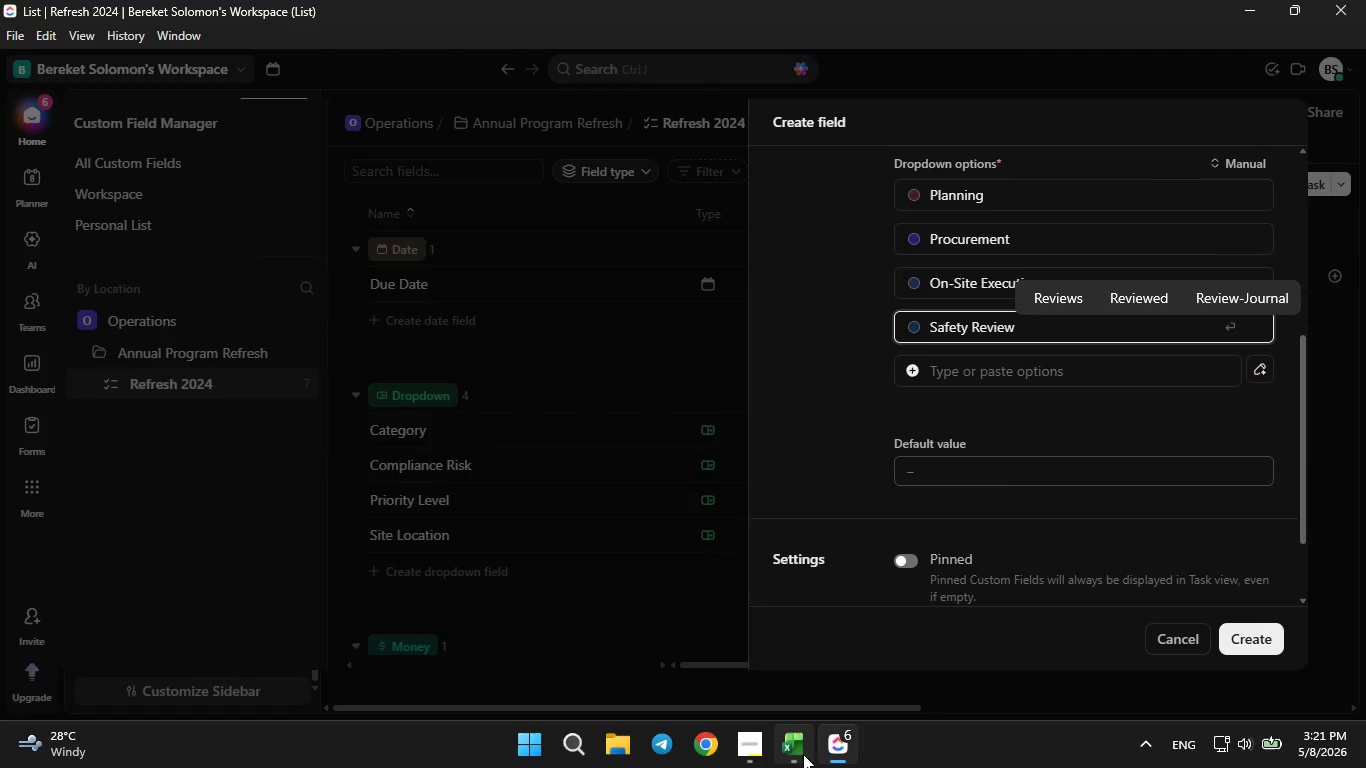 
left_click([803, 754])
 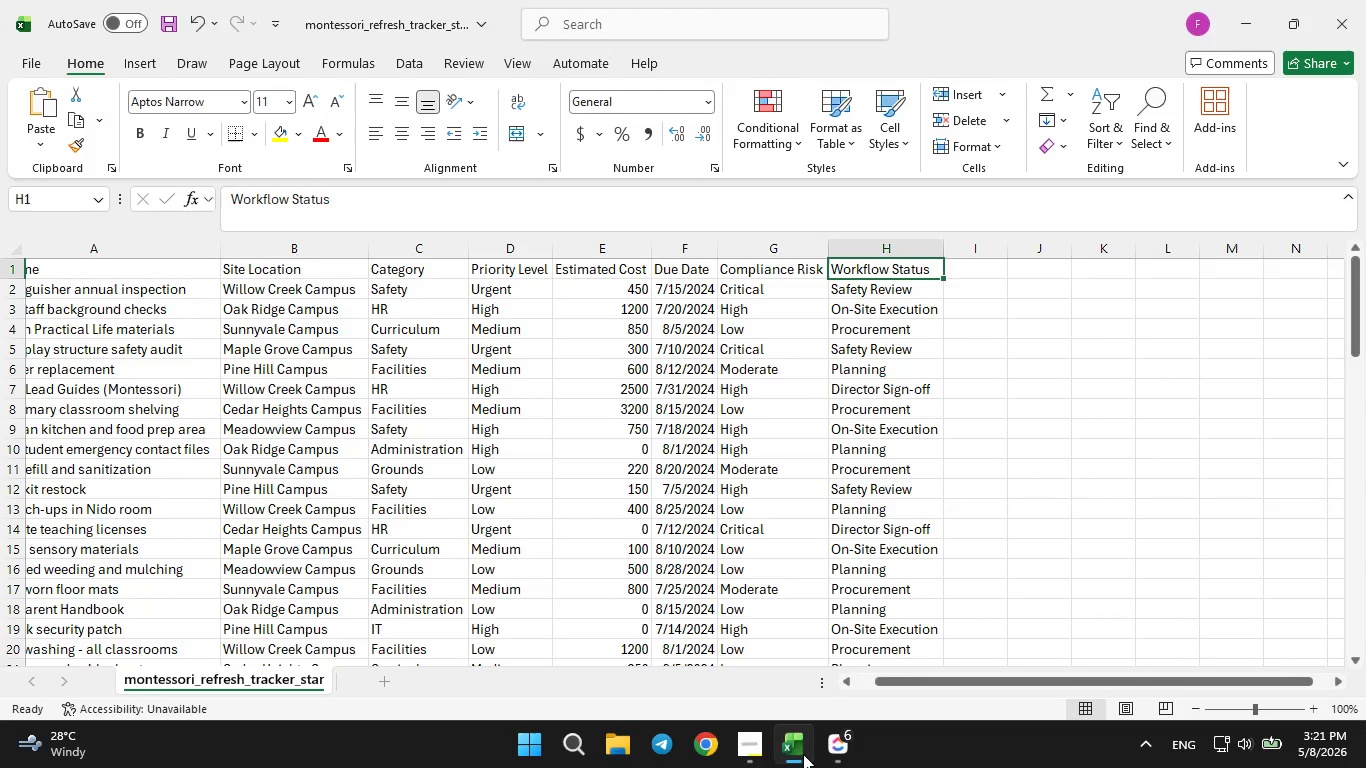 
left_click([803, 754])
 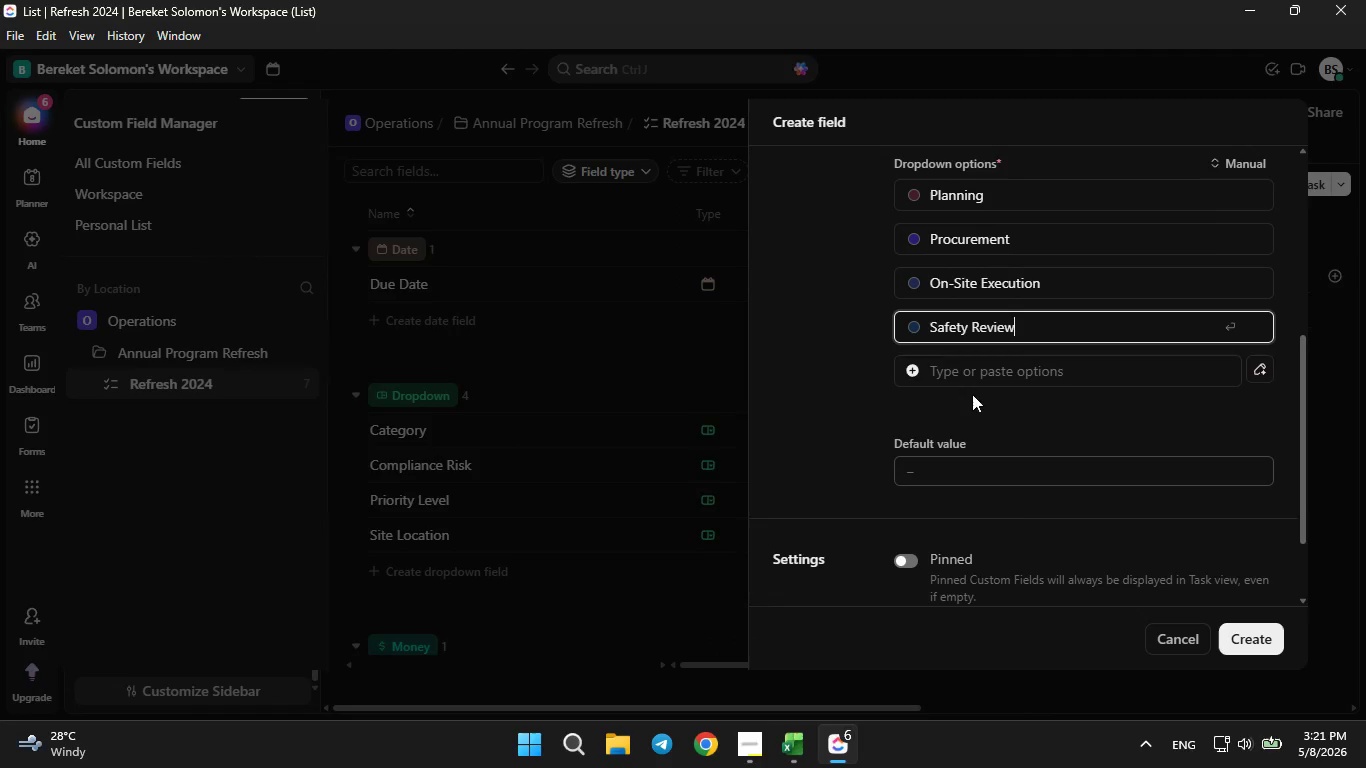 
left_click([974, 381])
 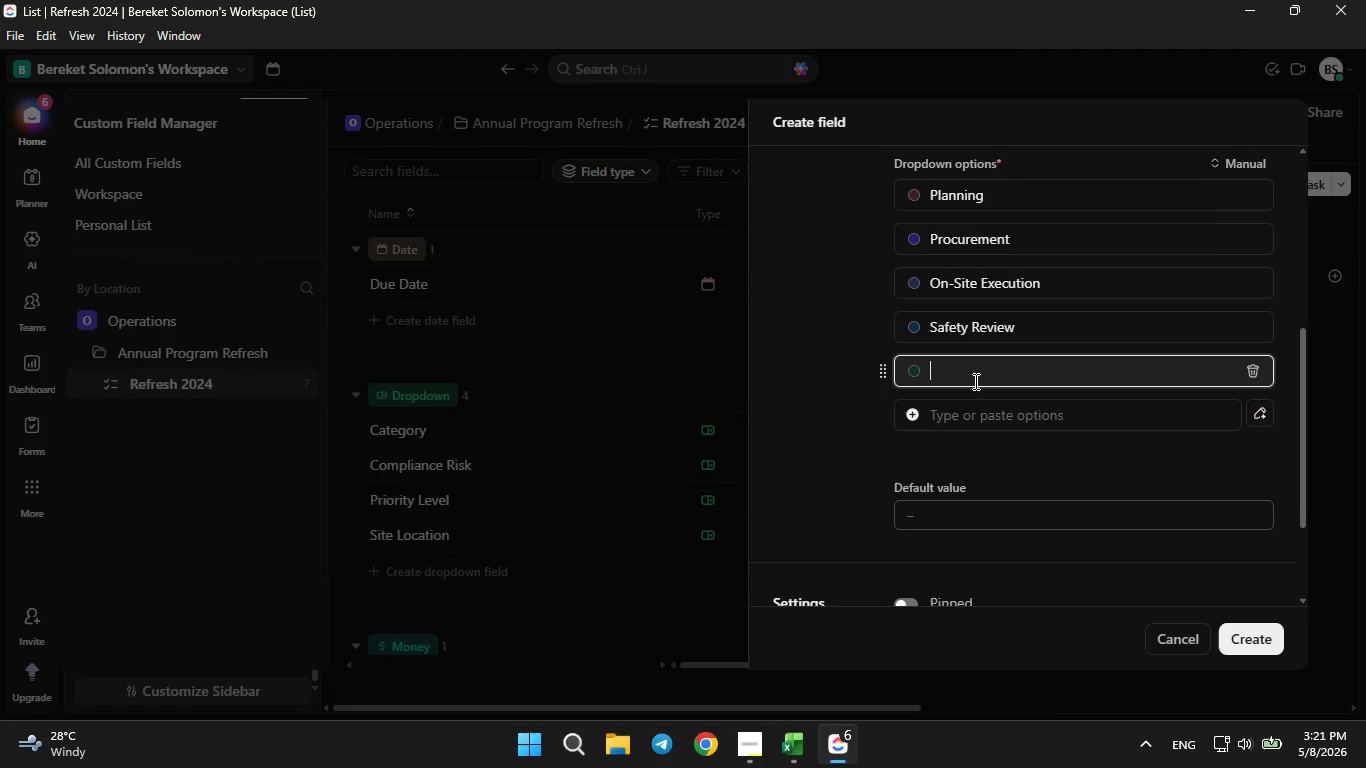 
type(Director Sign-off)
 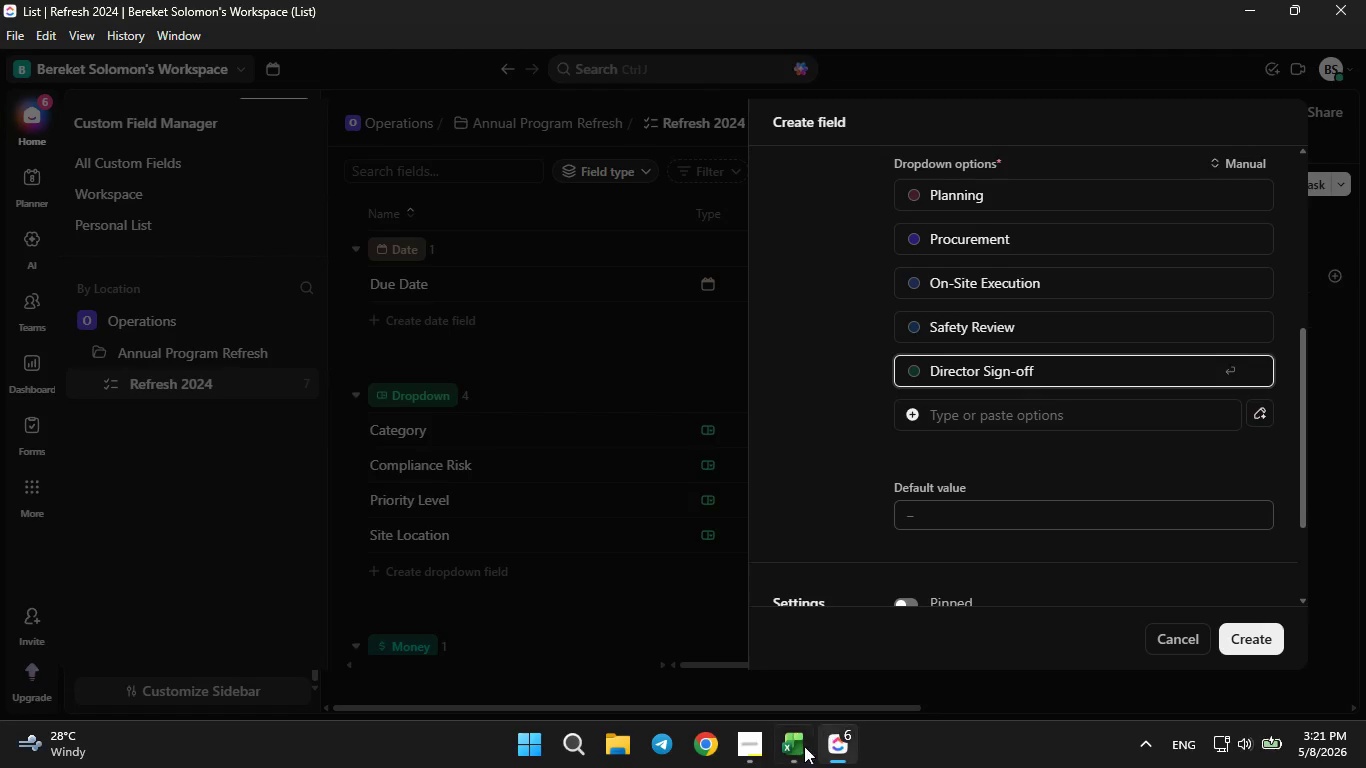 
left_click([795, 750])
 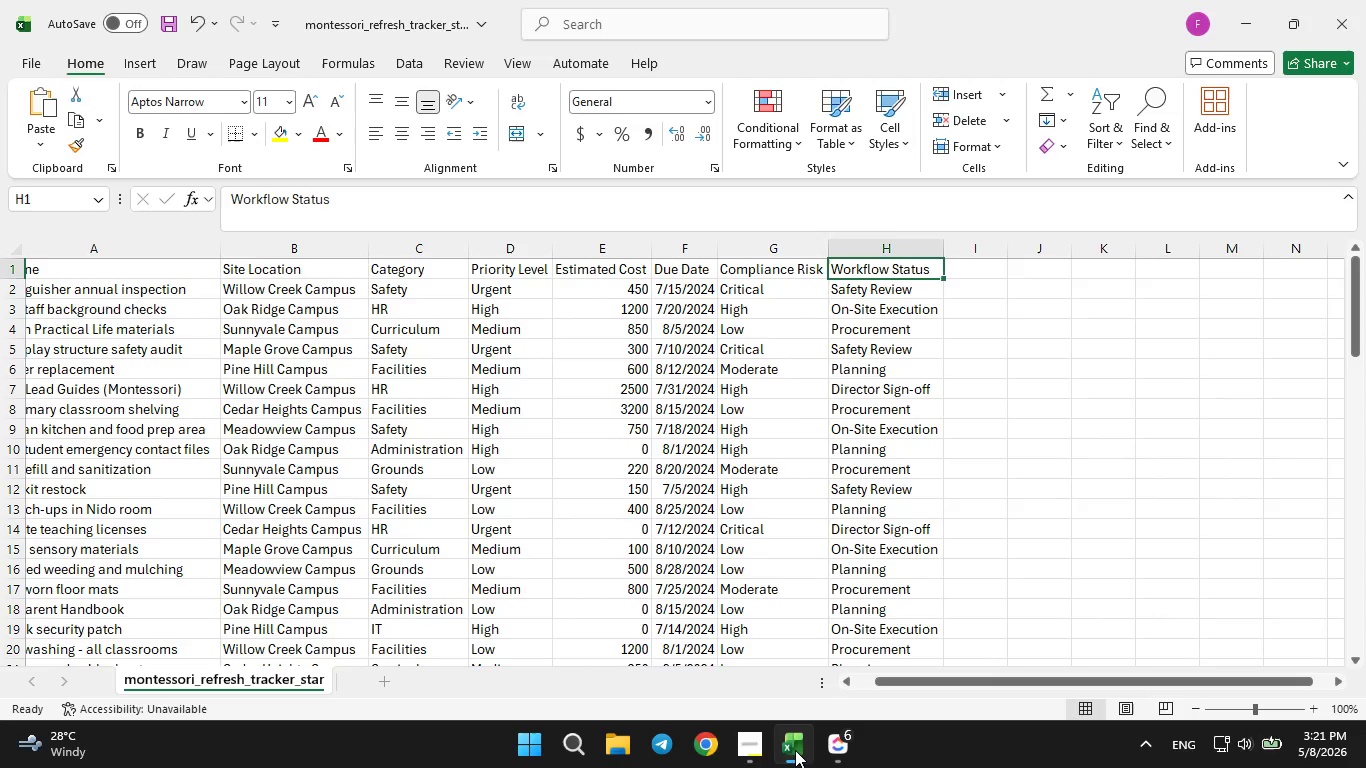 
left_click([795, 750])
 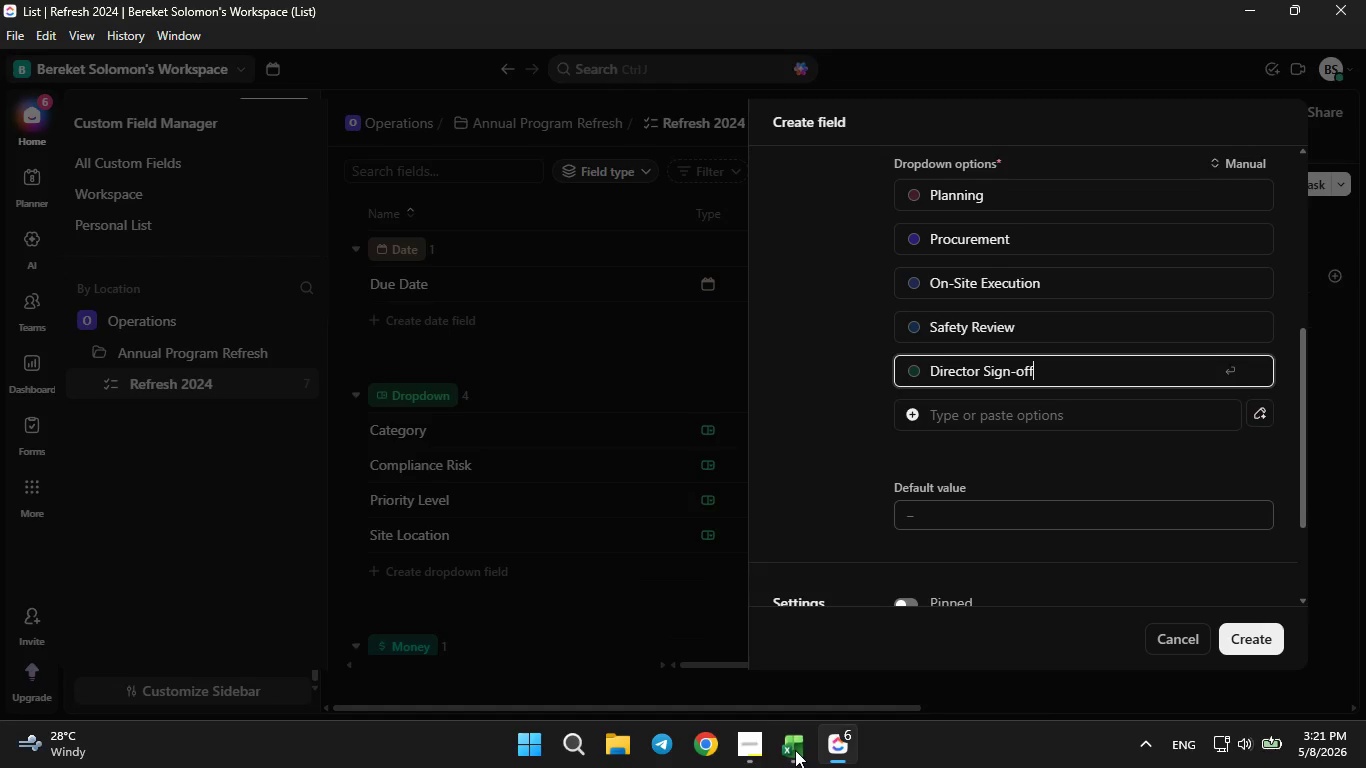 
left_click([795, 750])
 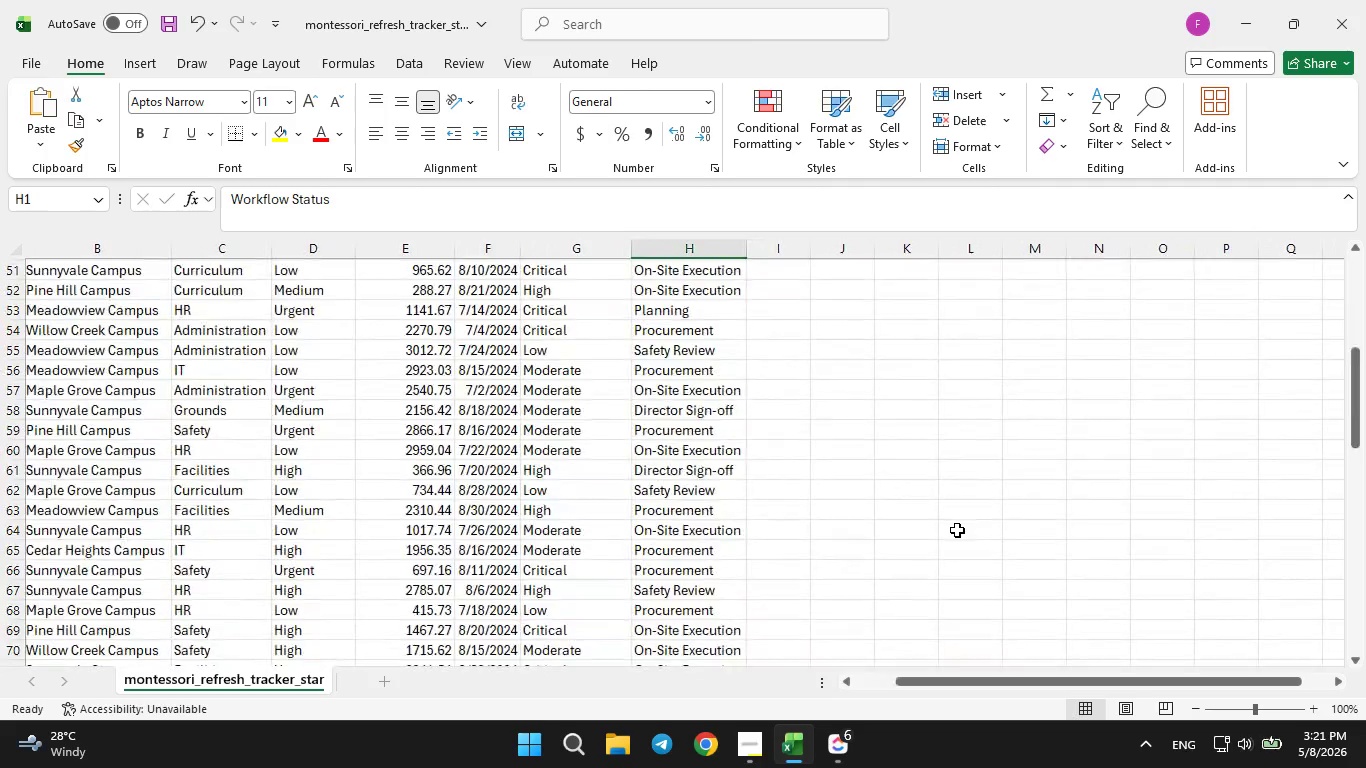 
wait(14.42)
 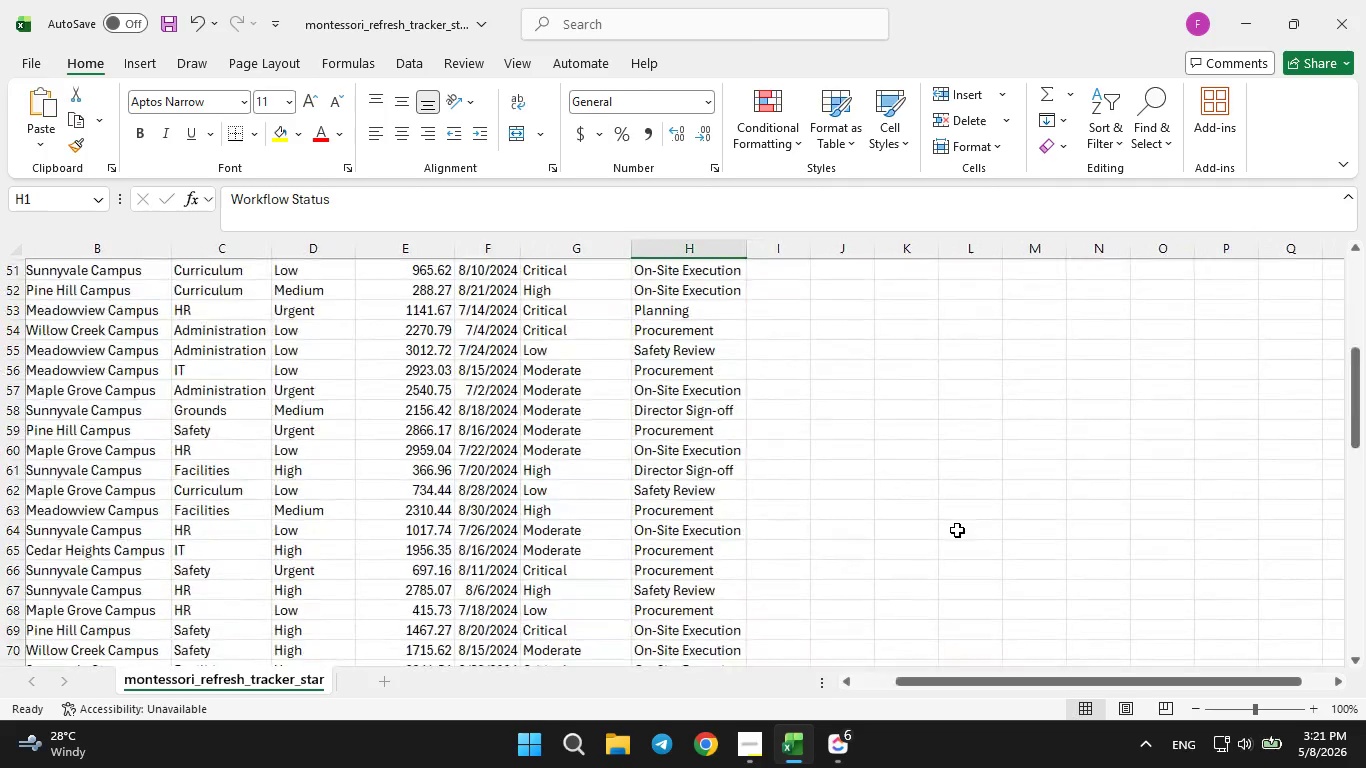 
scroll: coordinate [951, 517], scroll_direction: up, amount: 22.0
 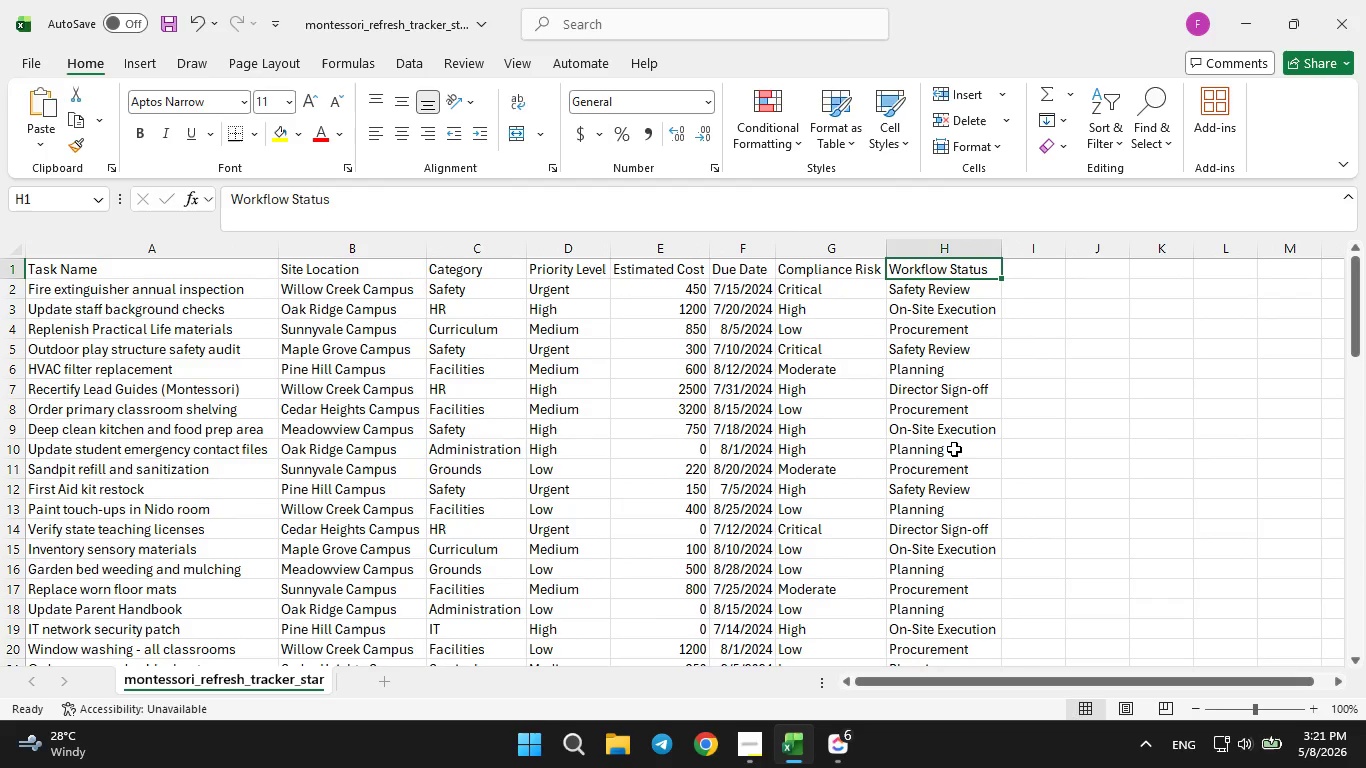 
scroll: coordinate [954, 451], scroll_direction: none, amount: 0.0
 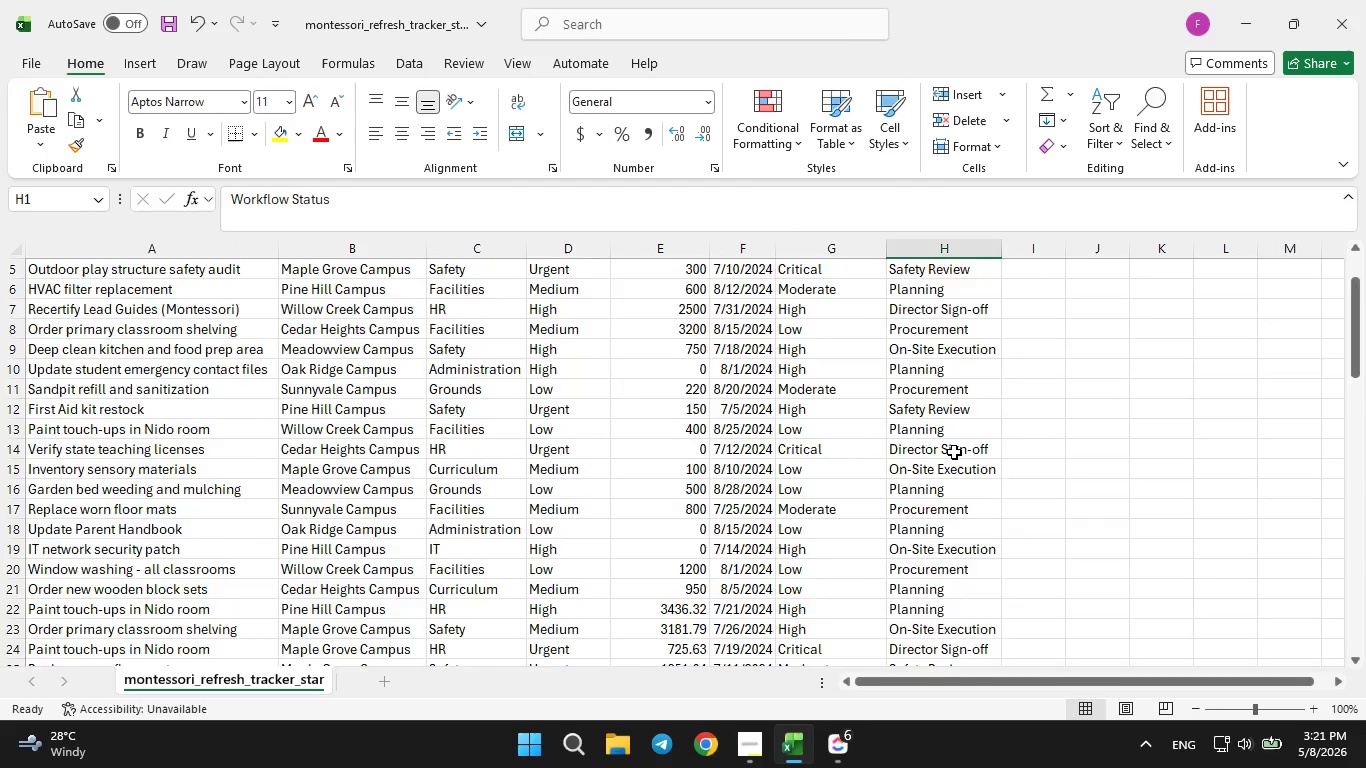 
scroll: coordinate [954, 476], scroll_direction: down, amount: 9.0
 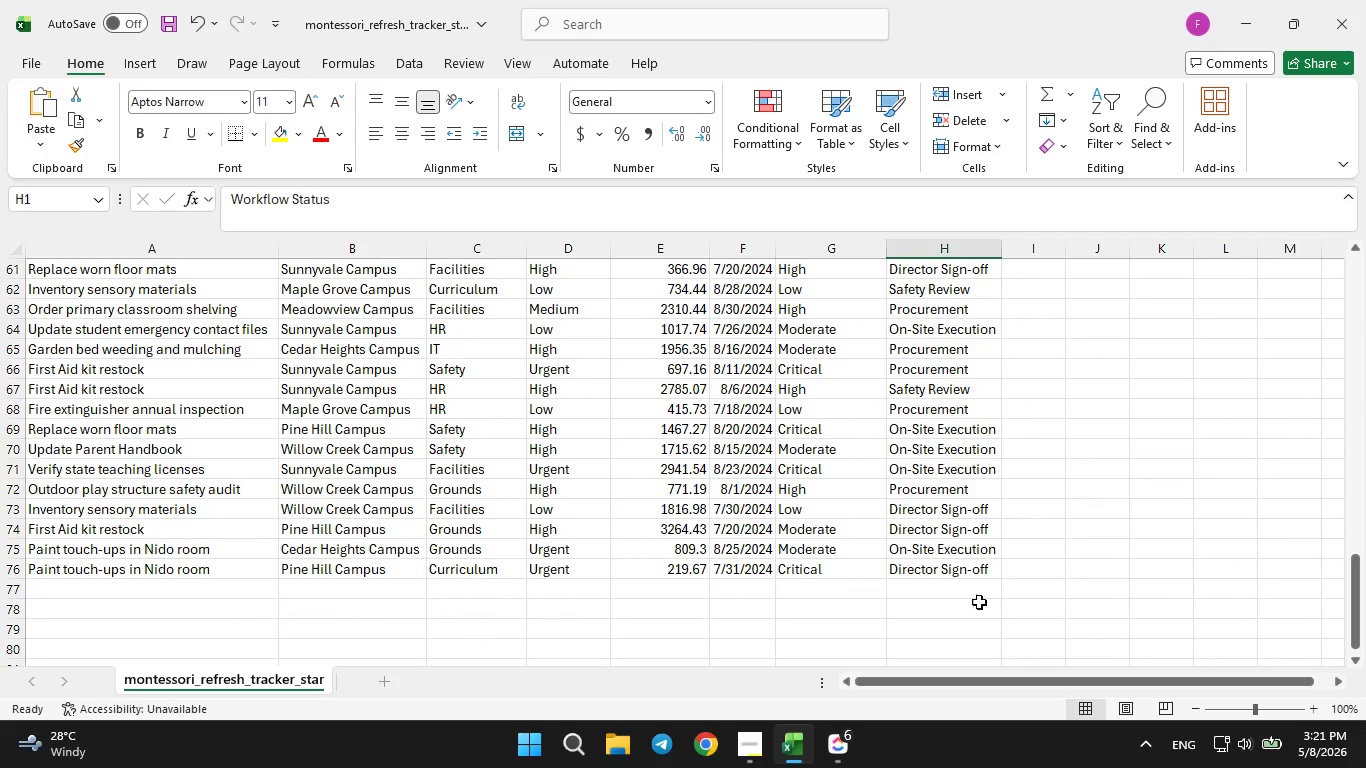 
left_click([823, 751])
 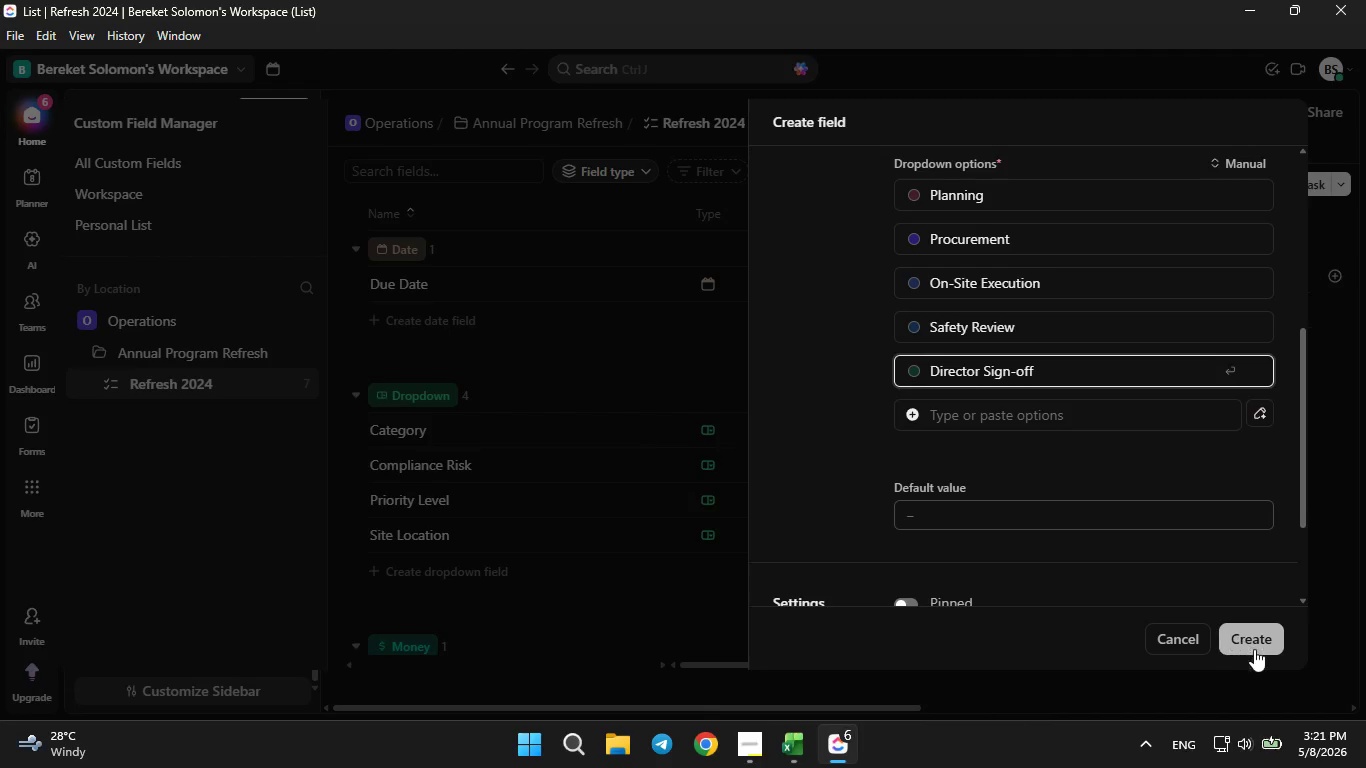 
left_click([1270, 645])
 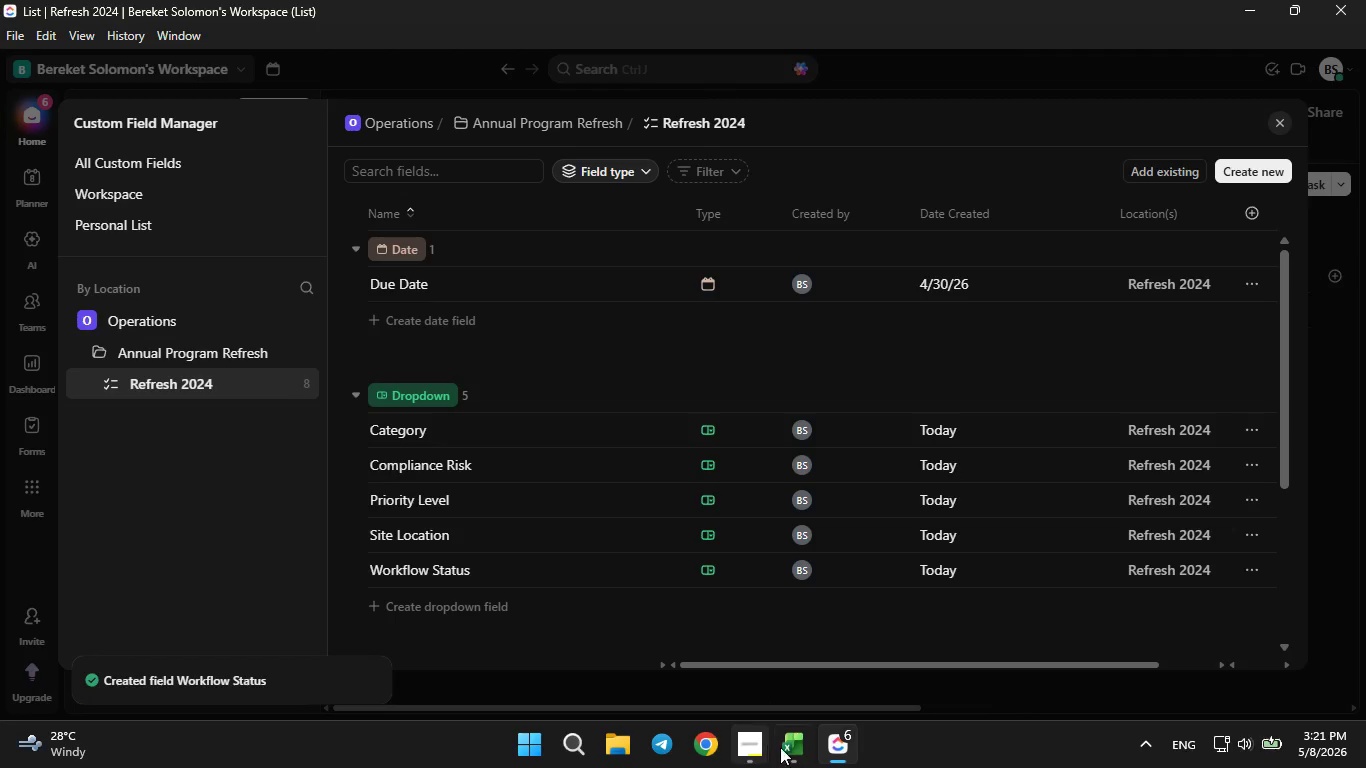 
left_click([803, 748])
 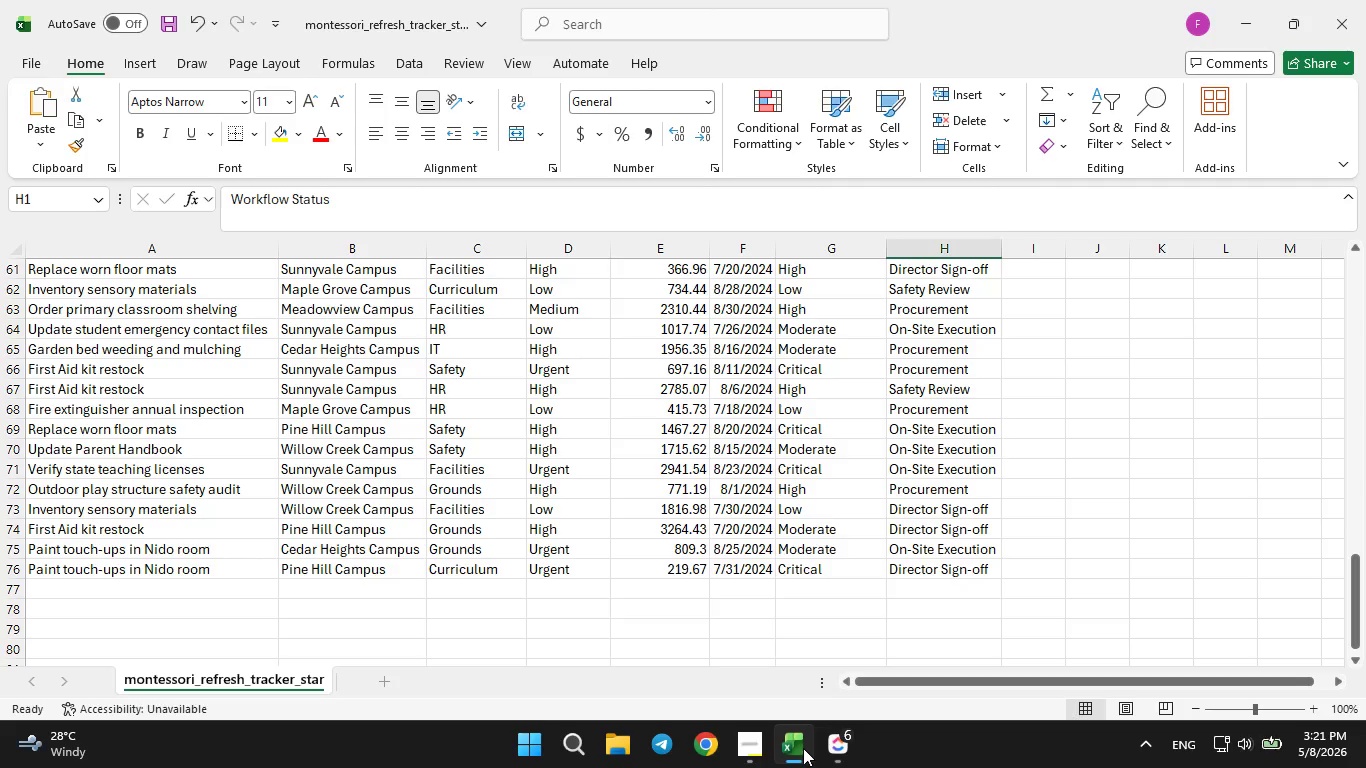 
left_click([803, 748])
 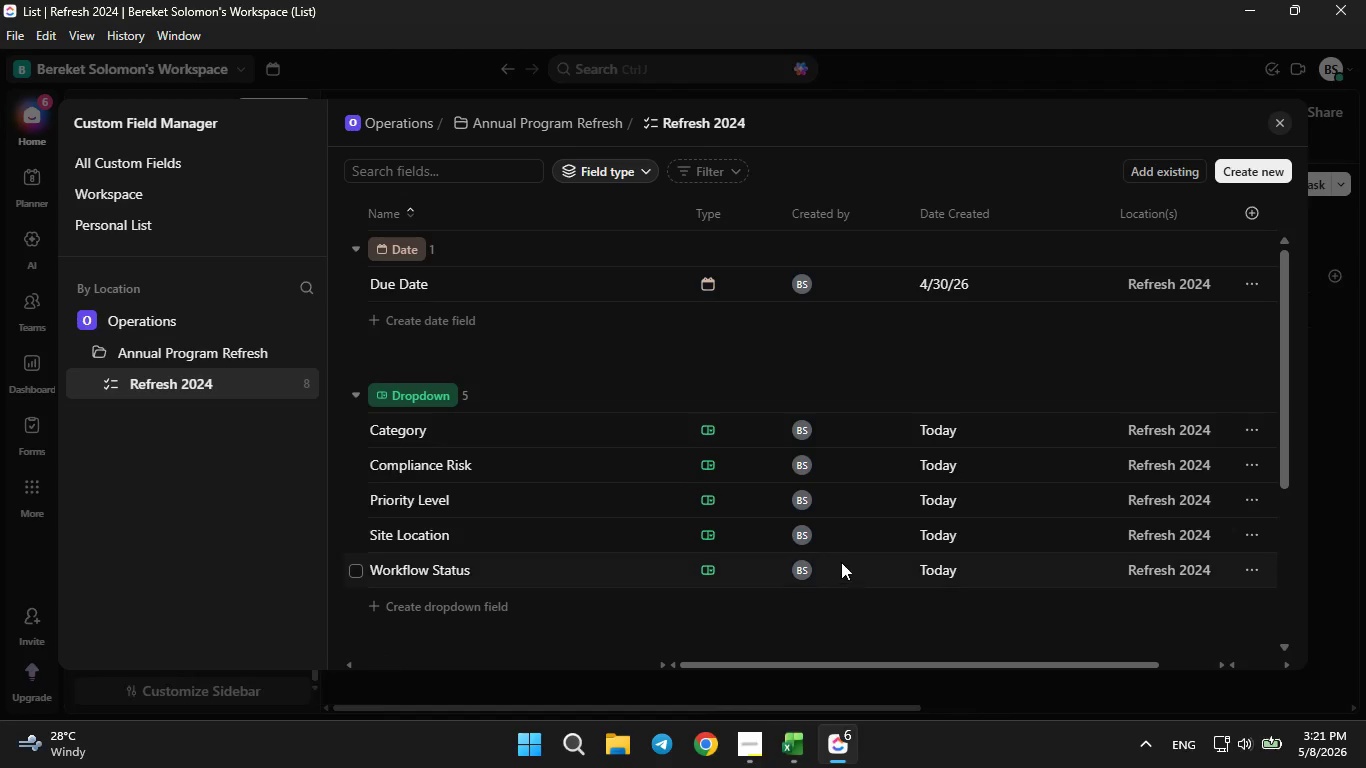 
scroll: coordinate [964, 429], scroll_direction: down, amount: 5.0
 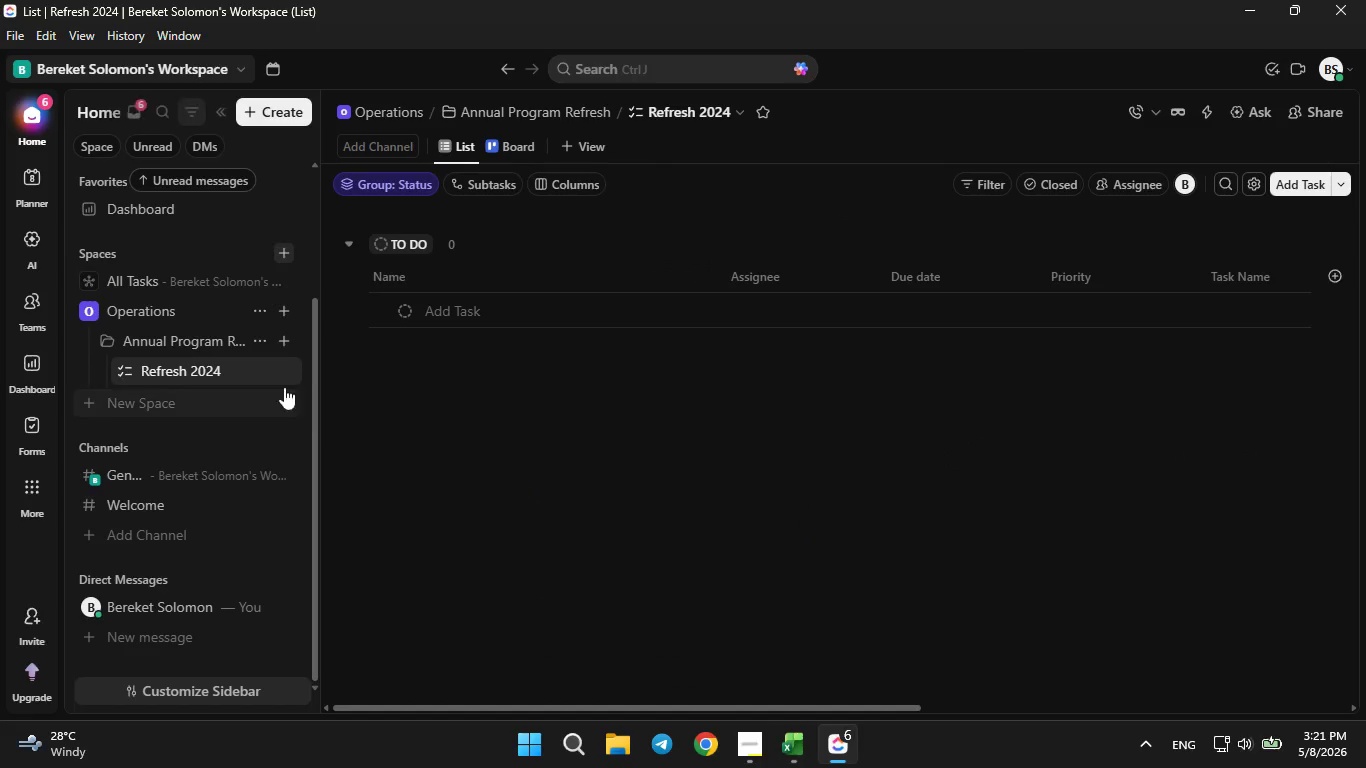 
left_click([261, 368])
 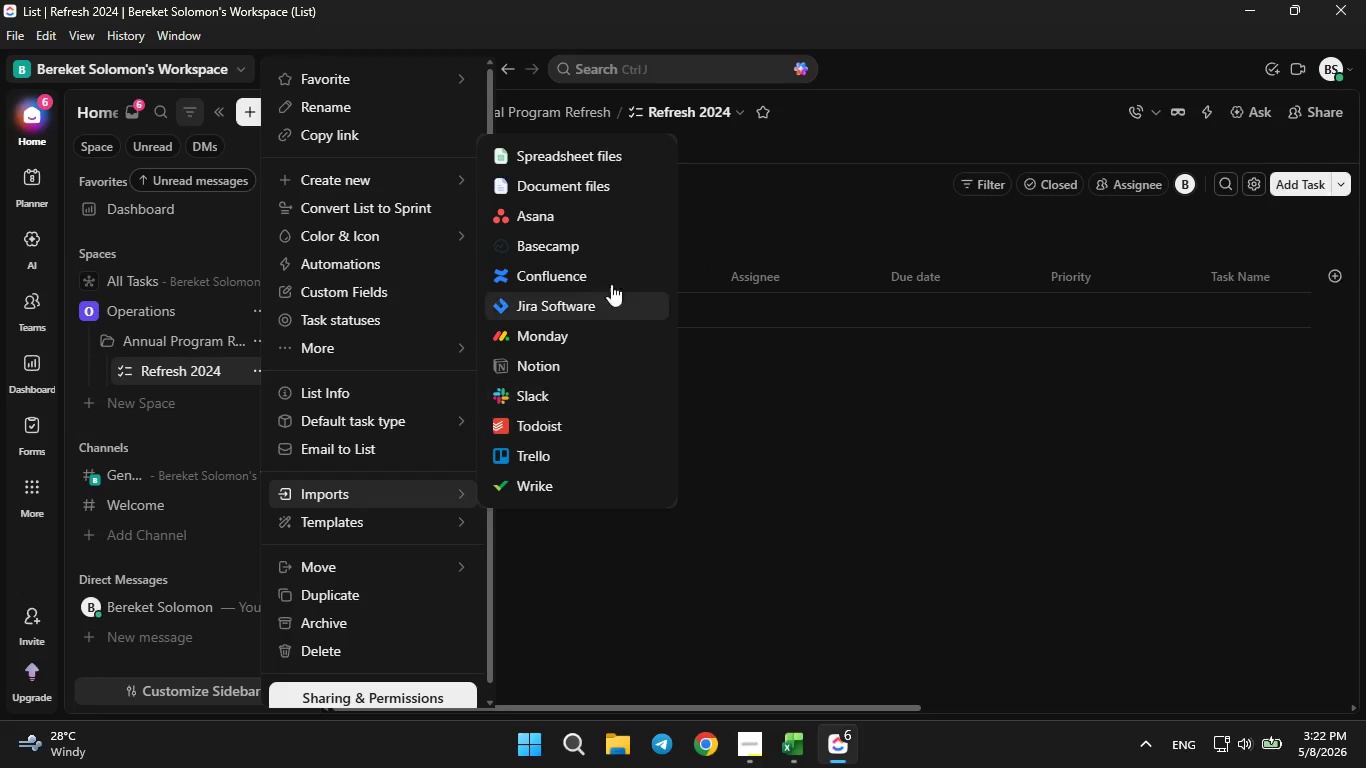 
left_click([568, 160])
 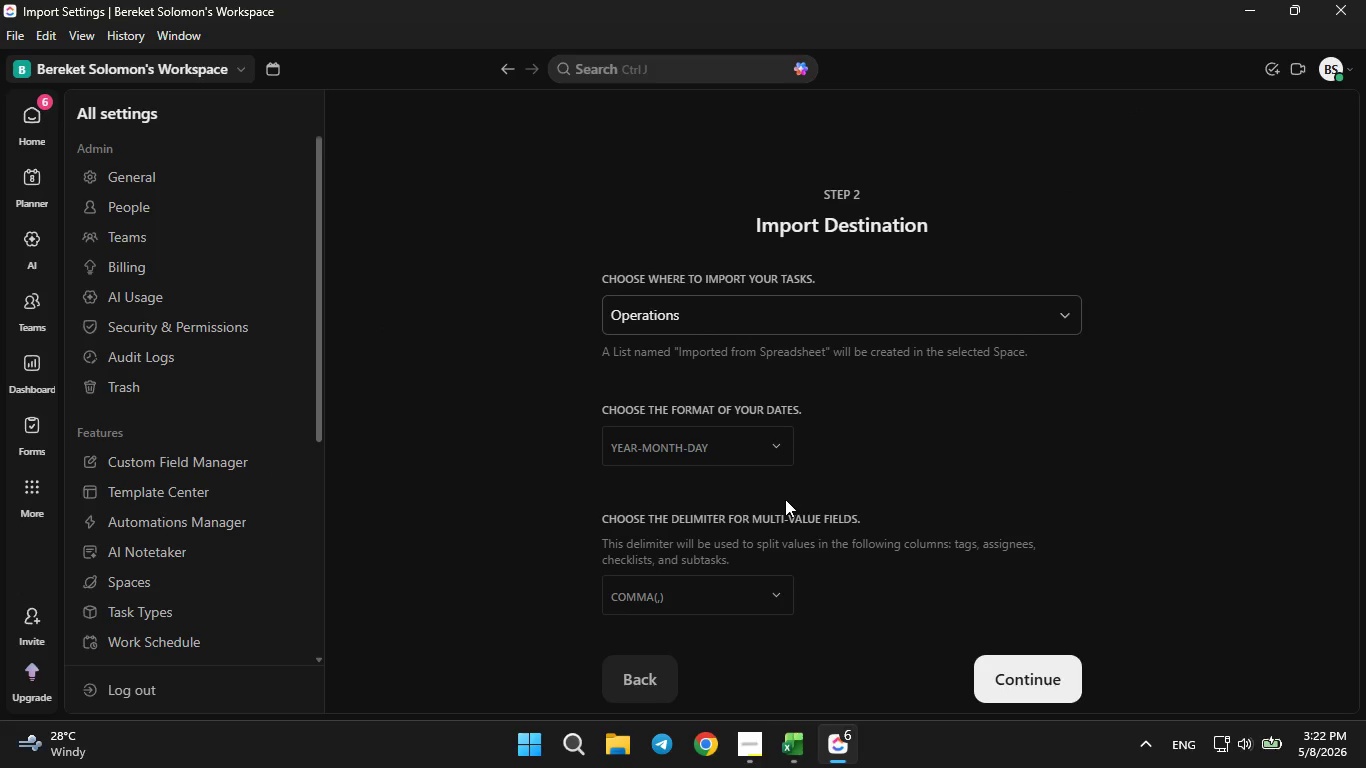 
wait(5.03)
 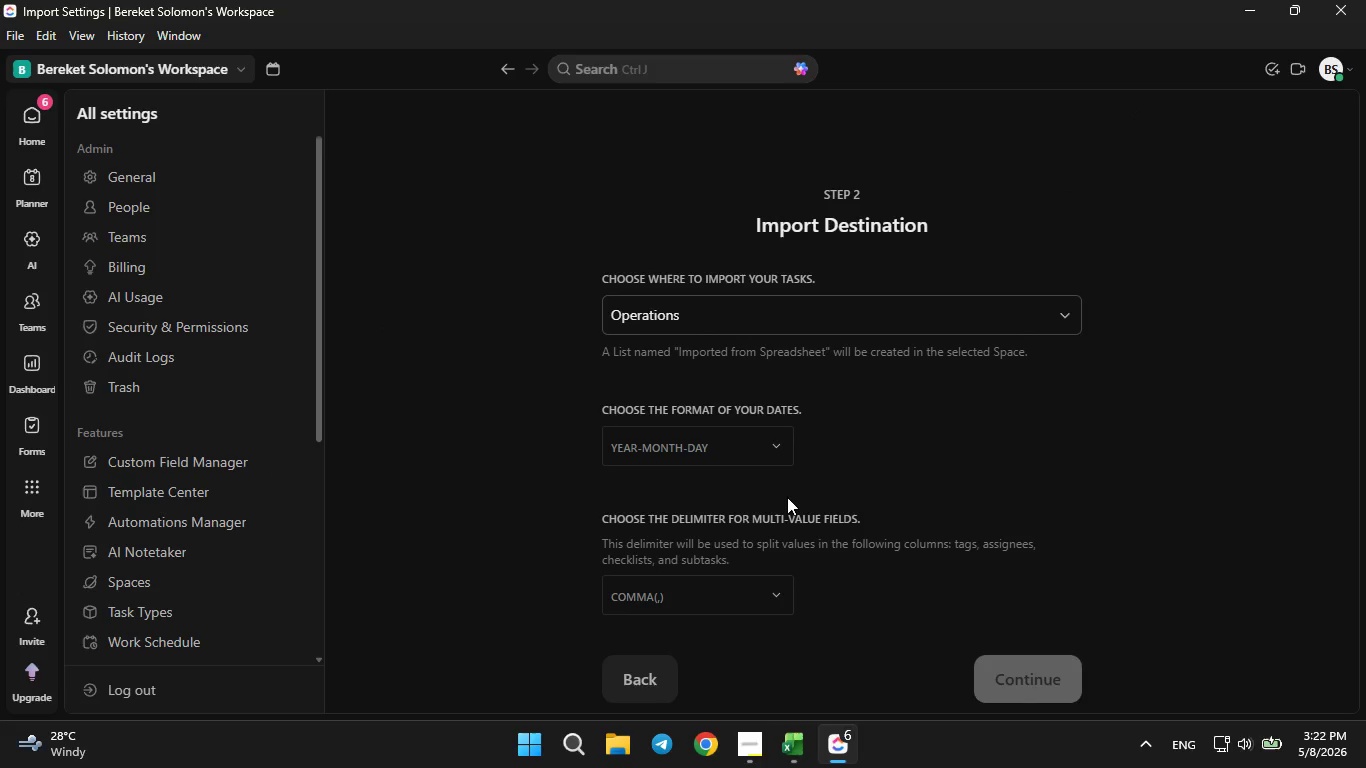 
left_click([740, 465])
 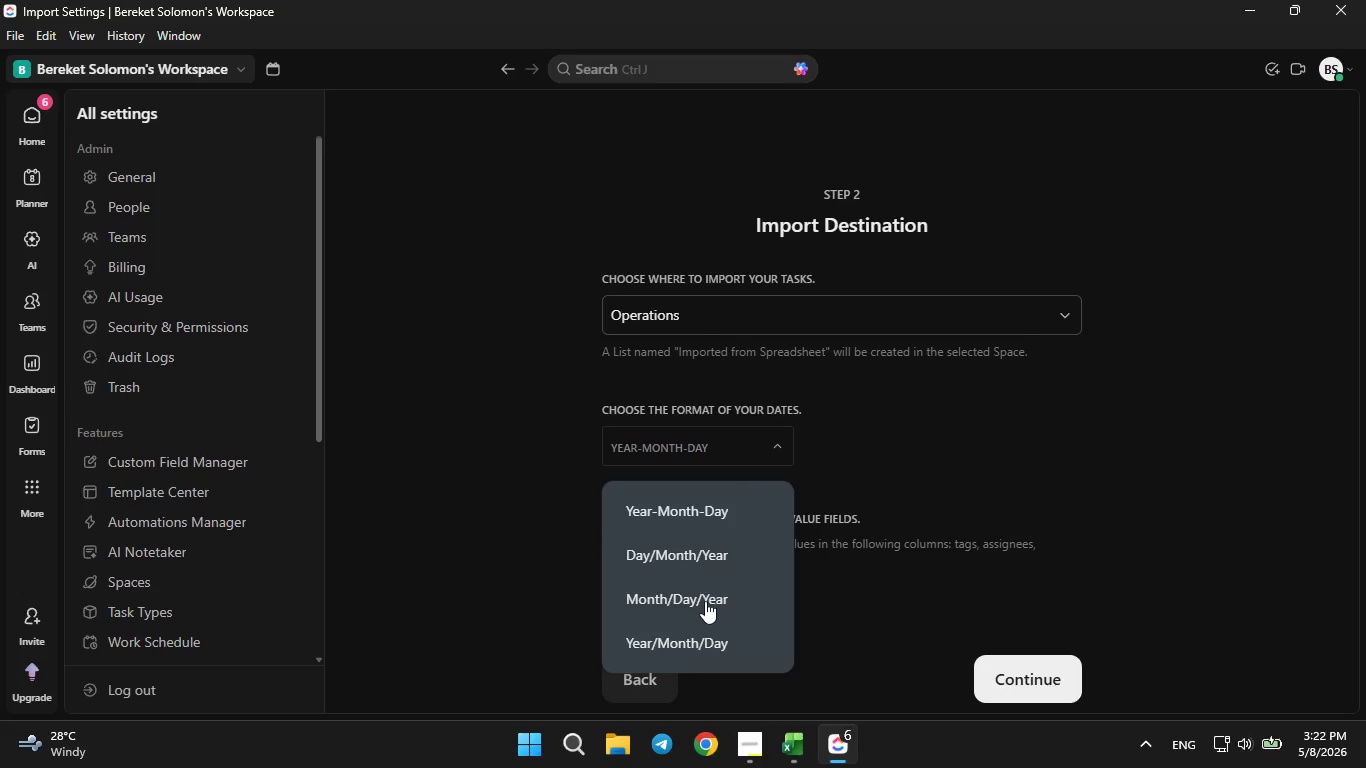 
left_click([705, 600])
 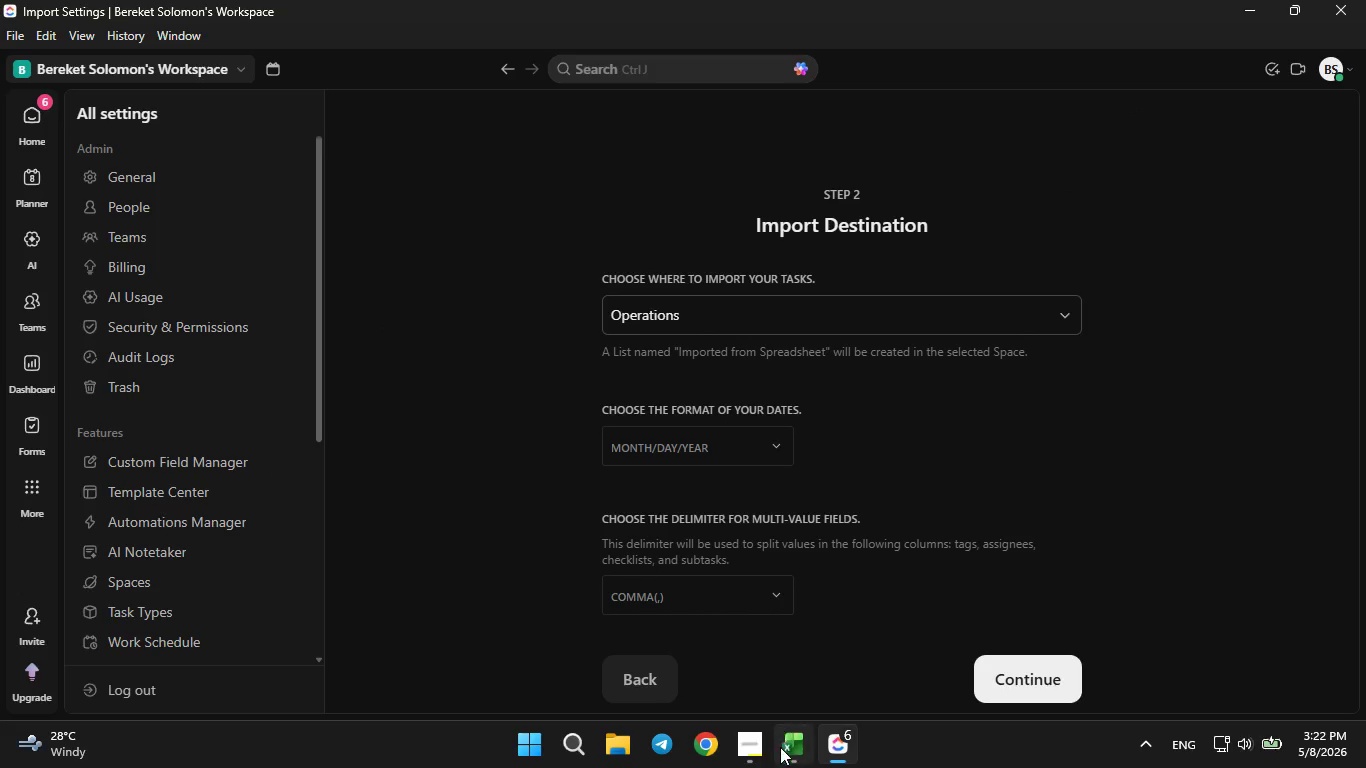 
left_click([790, 763])
 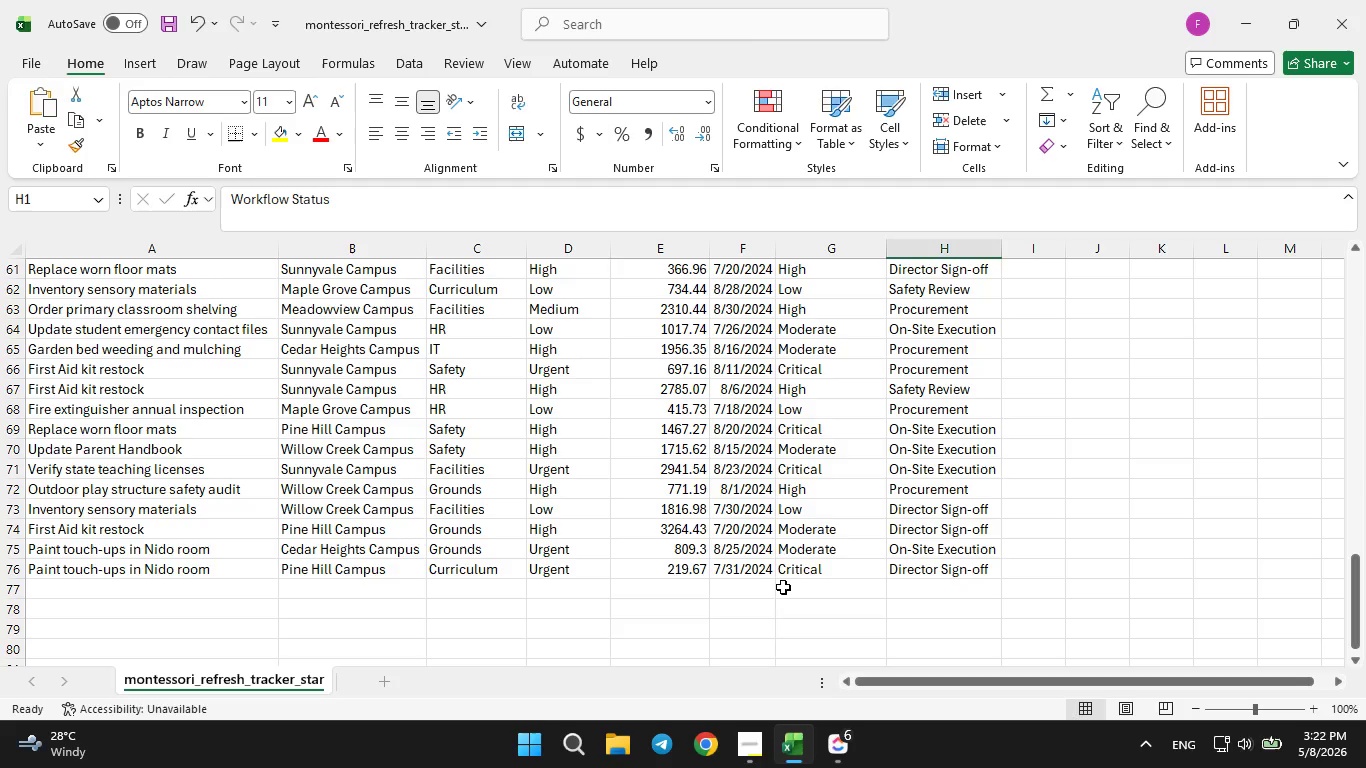 
wait(5.66)
 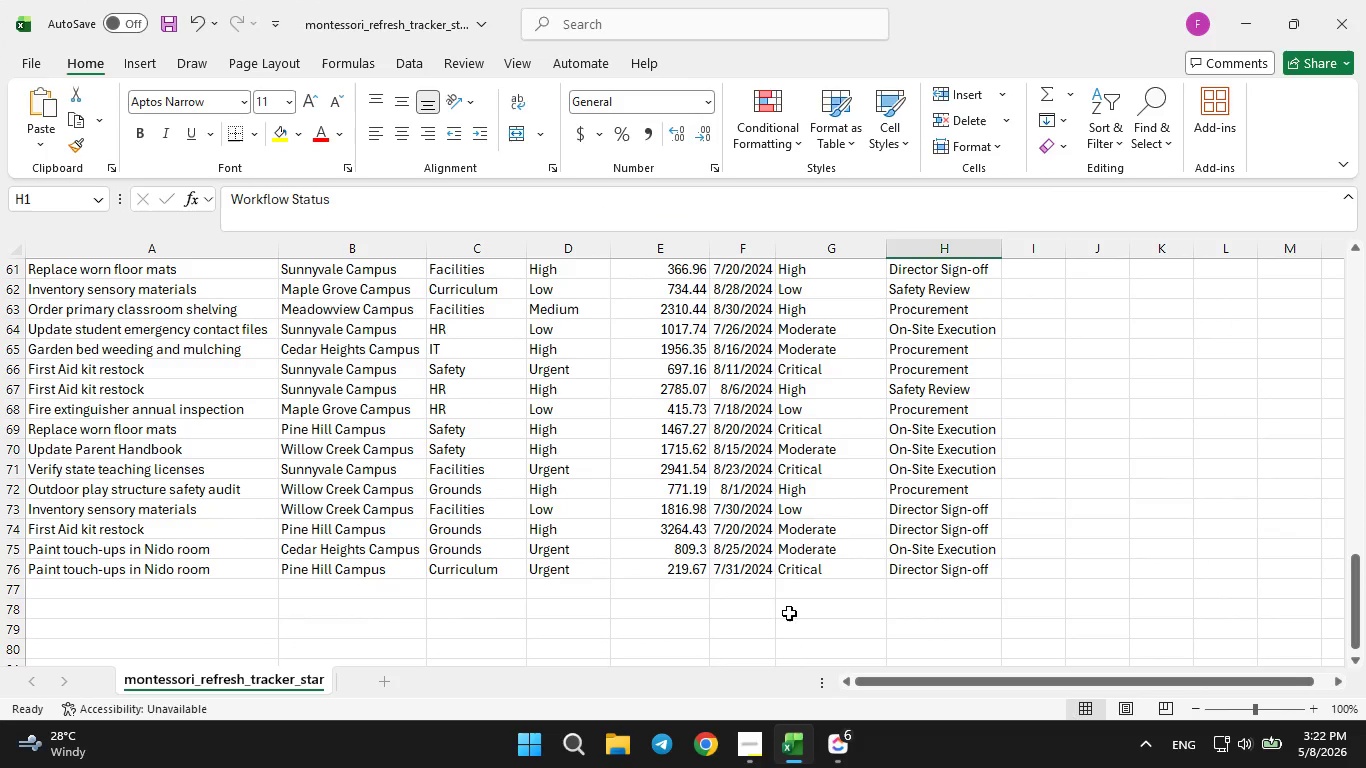 
left_click([745, 745])